 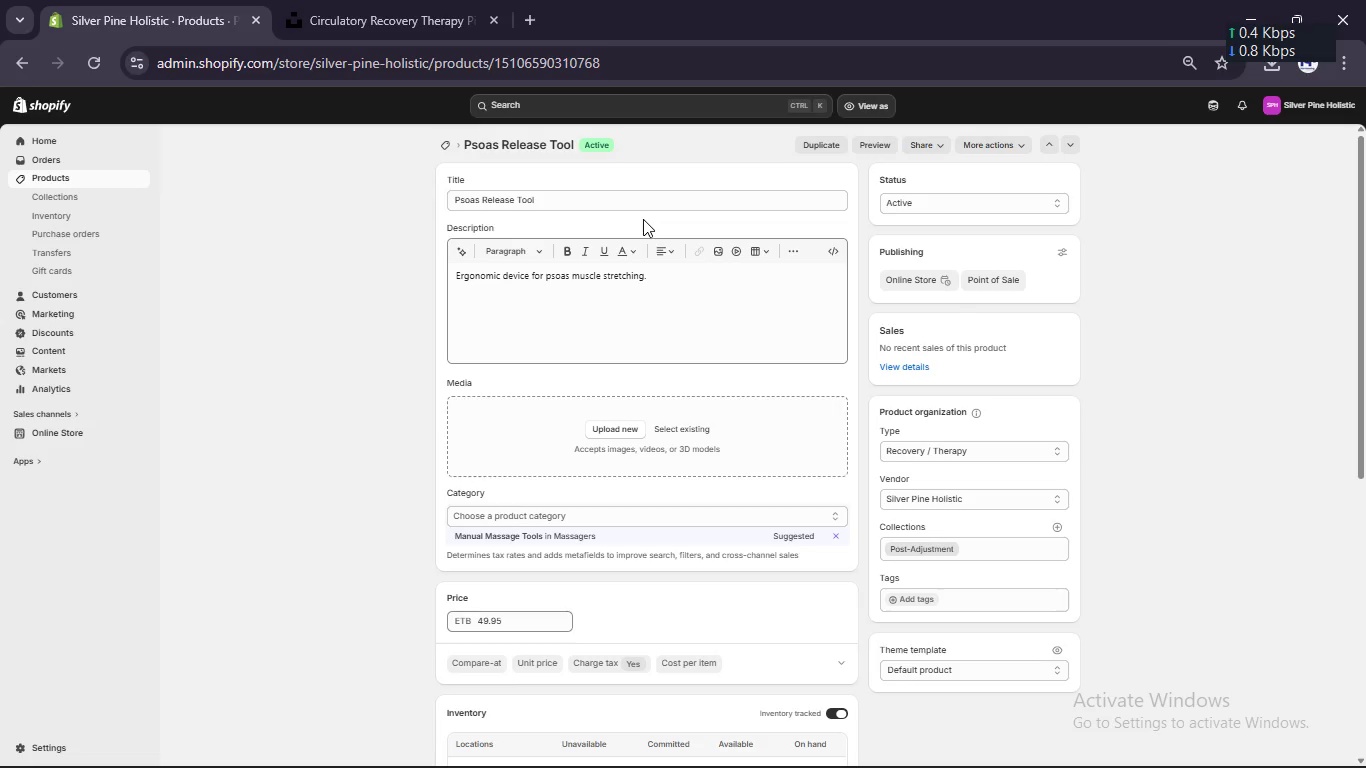 
left_click([550, 198])
 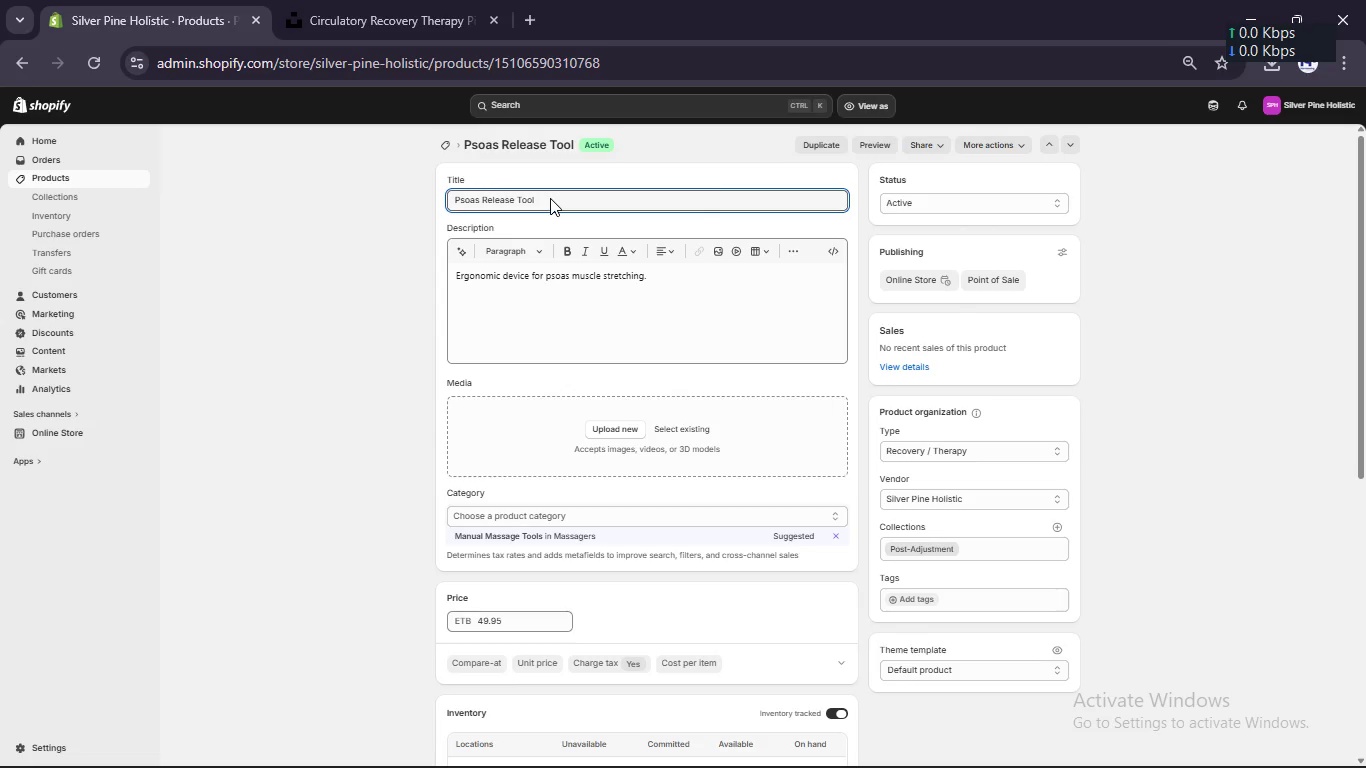 
key(Control+A)
 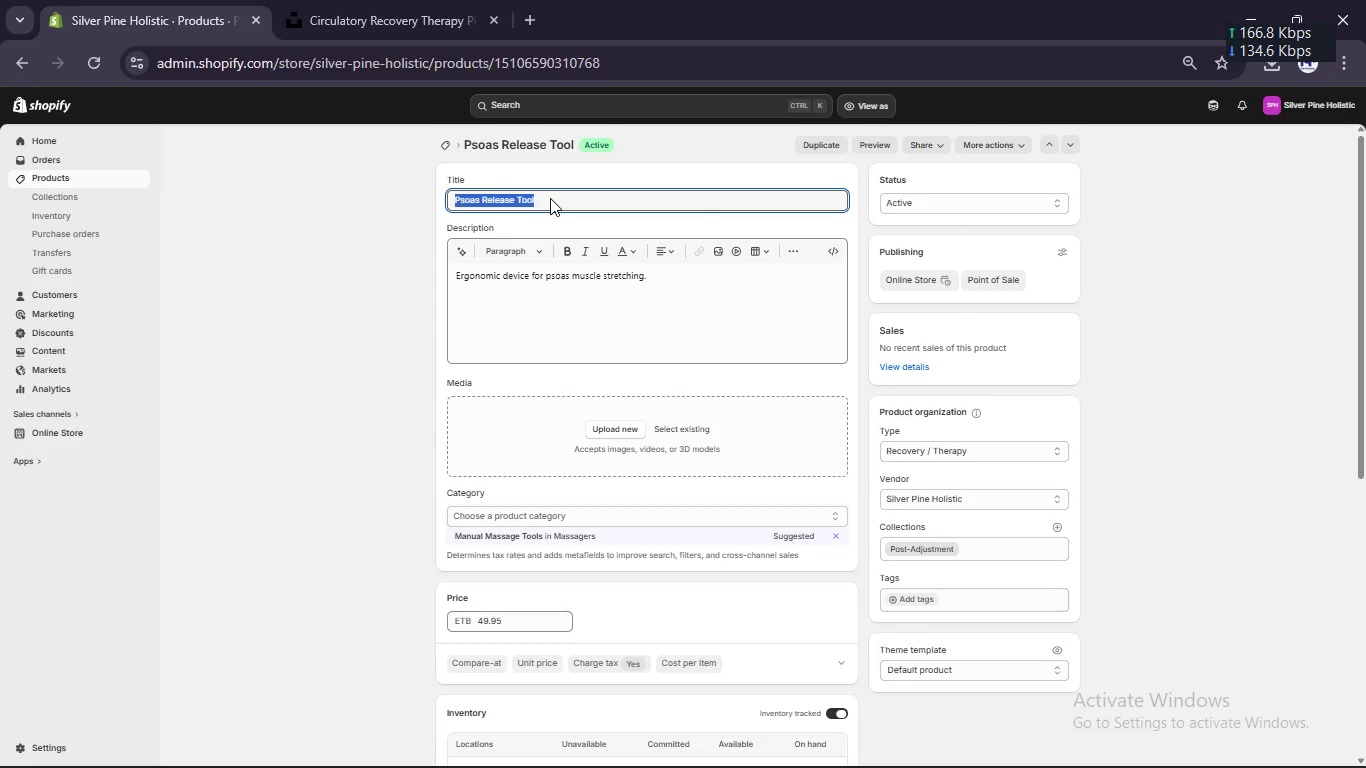 
type(Myofscial Rela)
key(Backspace)
type(ease Support Cushion - R)
key(Backspace)
type(Recycled Silicone)
 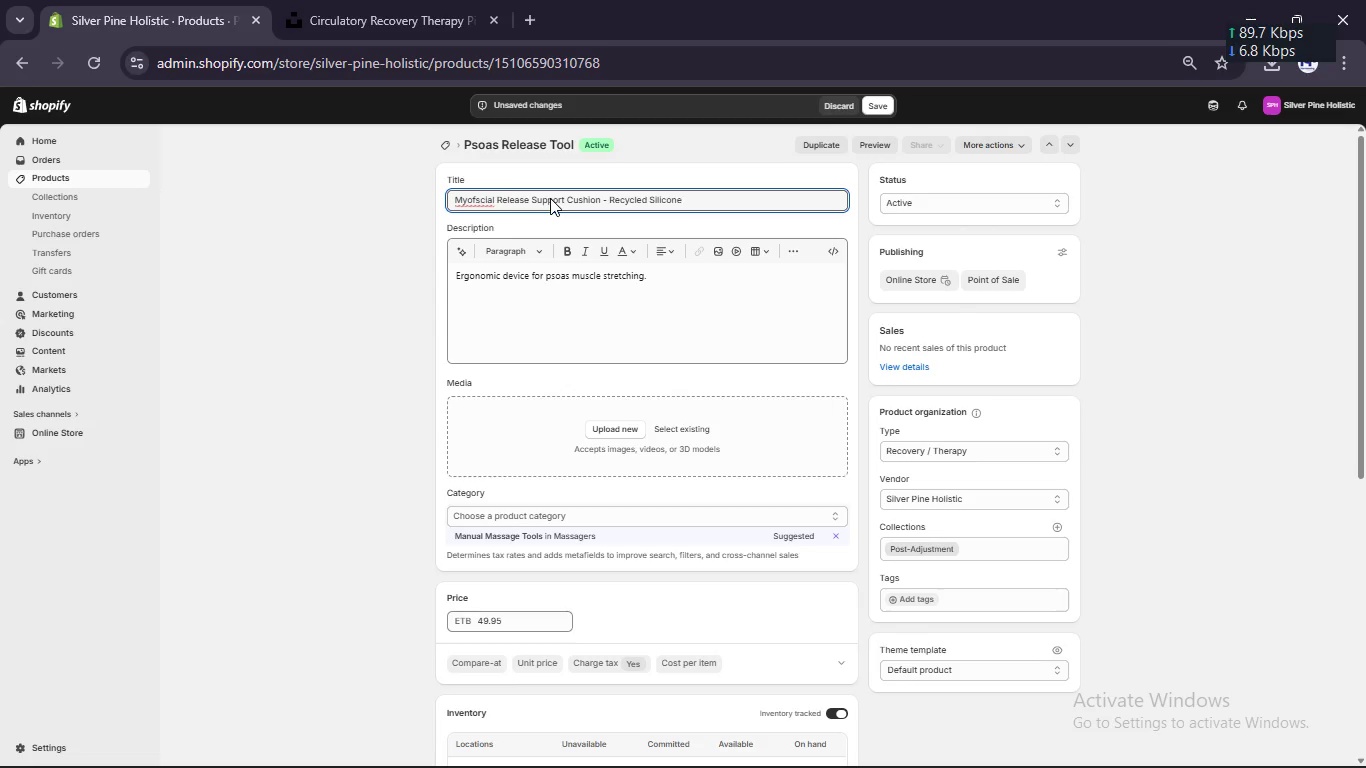 
left_click([474, 205])
 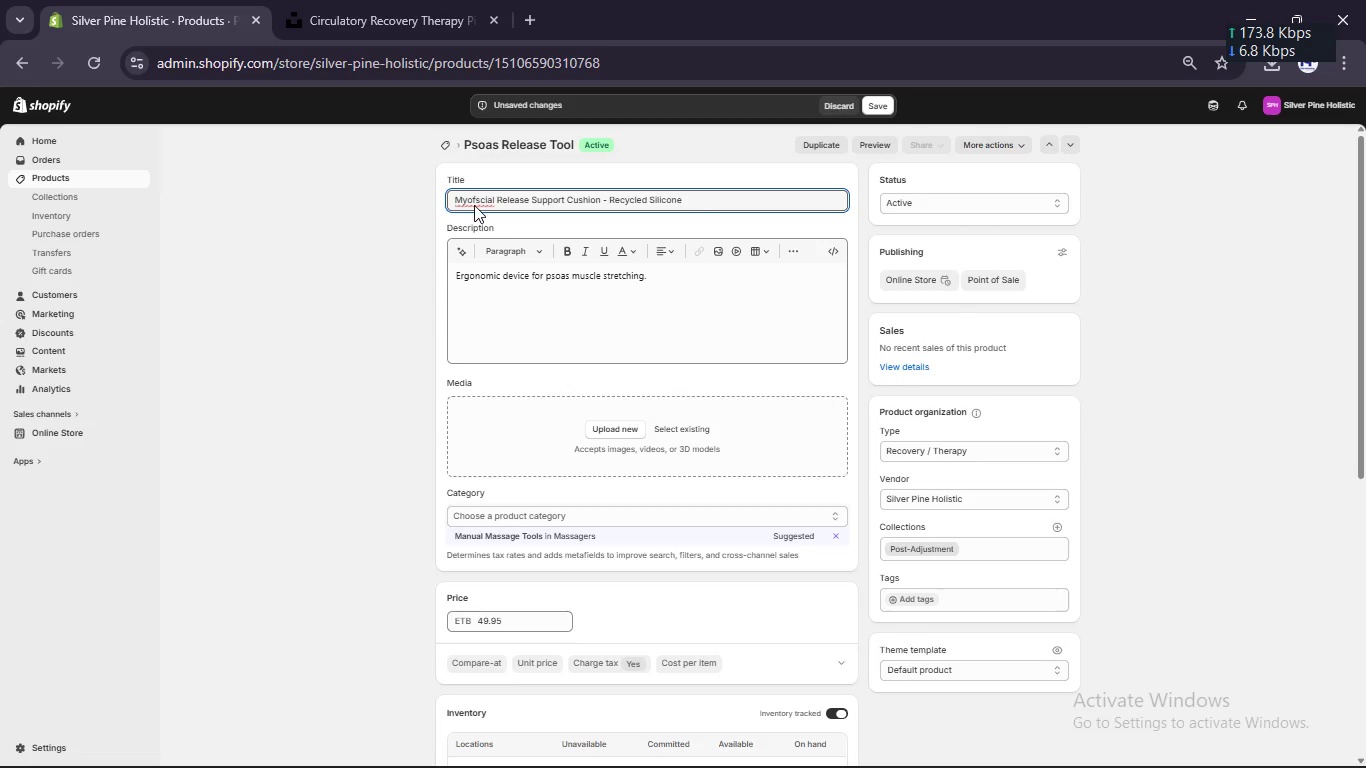 
key(ArrowRight)
 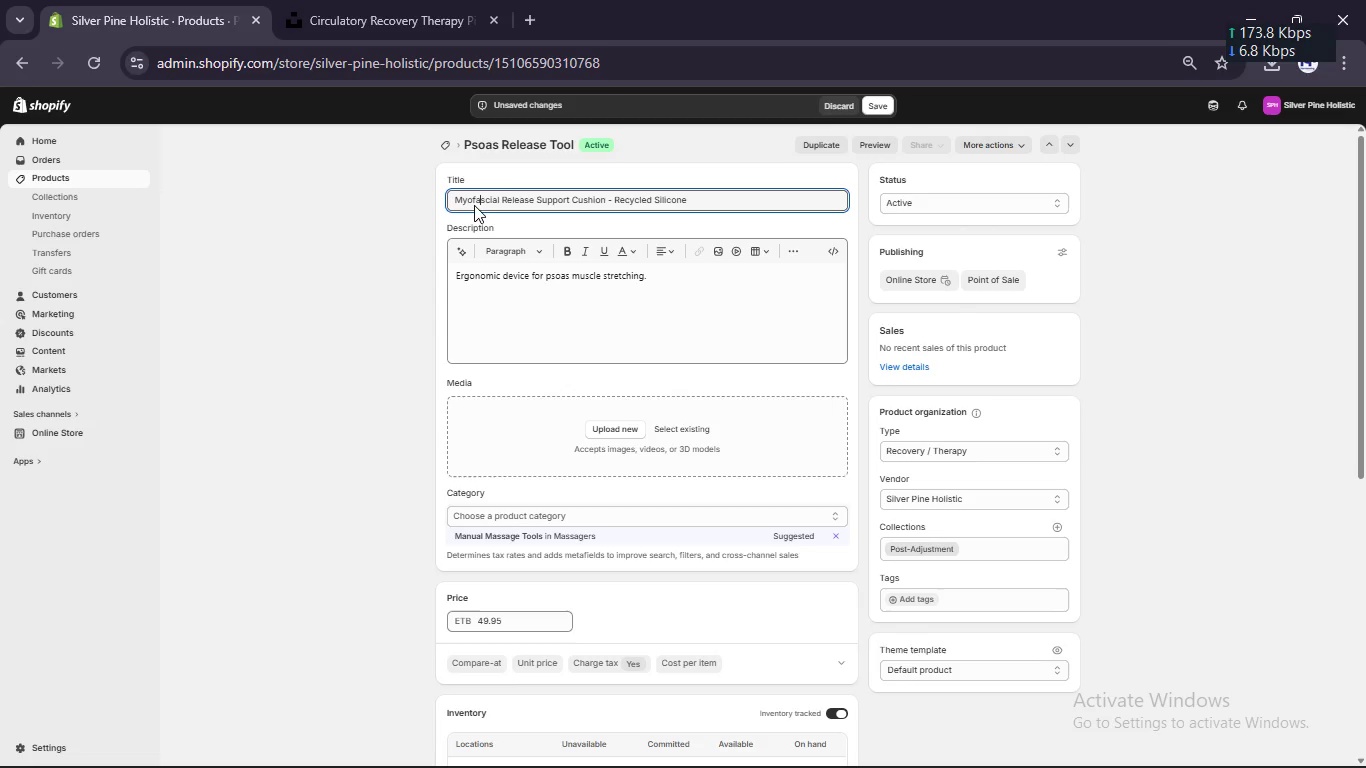 
key(A)
 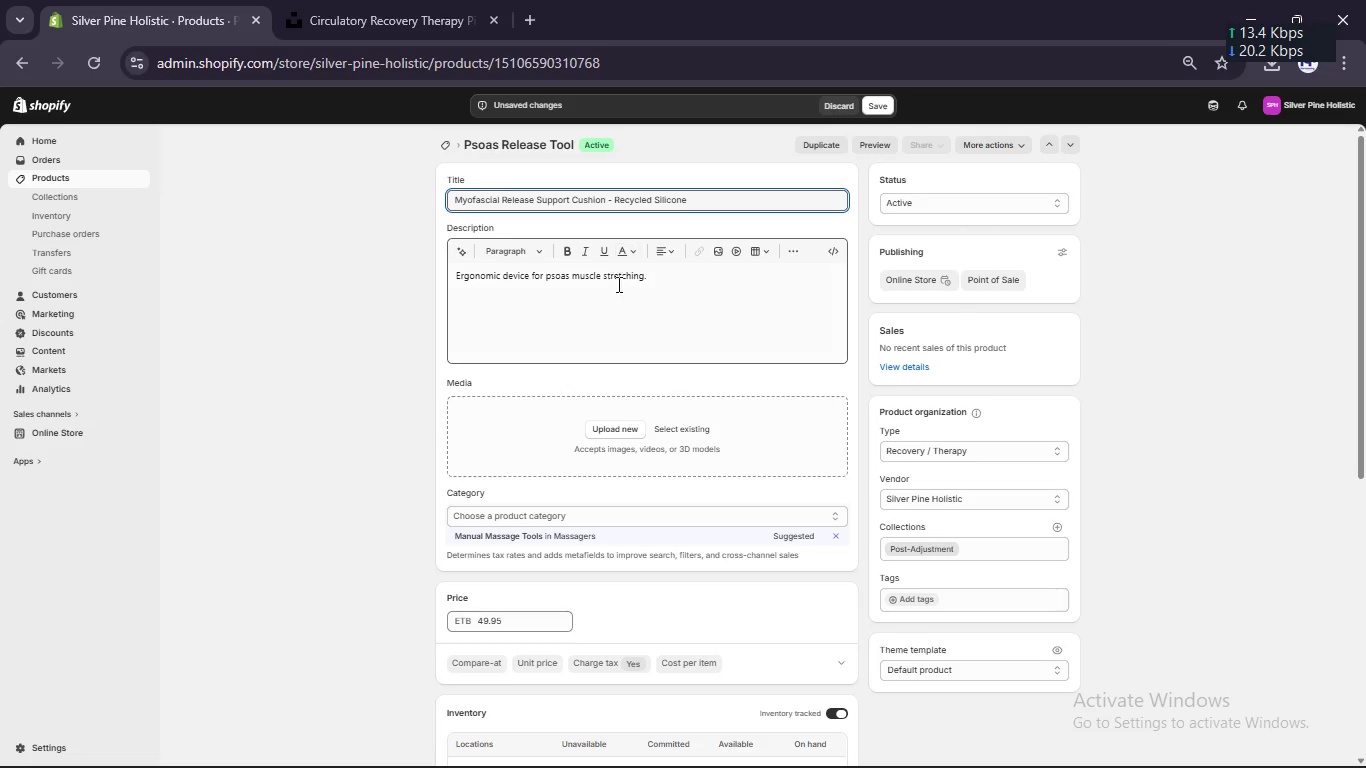 
left_click([617, 290])
 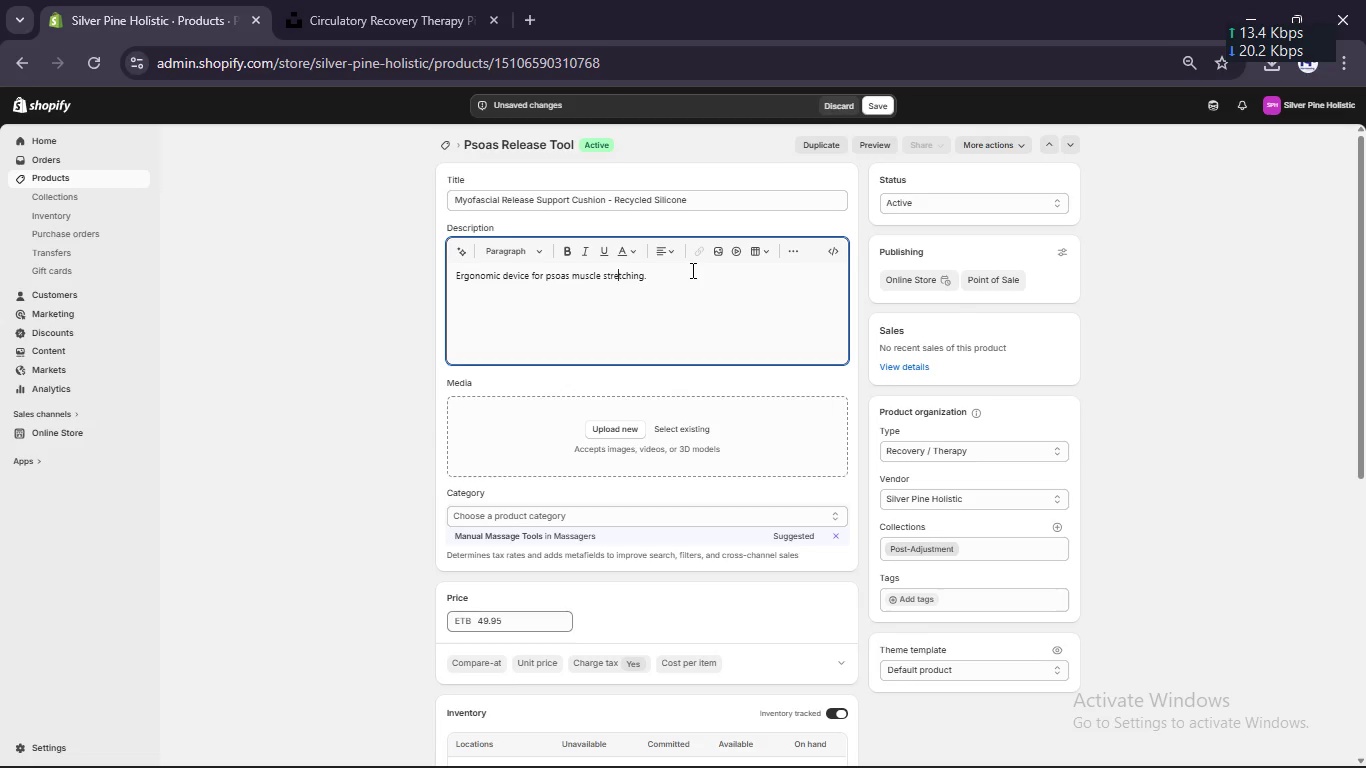 
left_click([691, 270])
 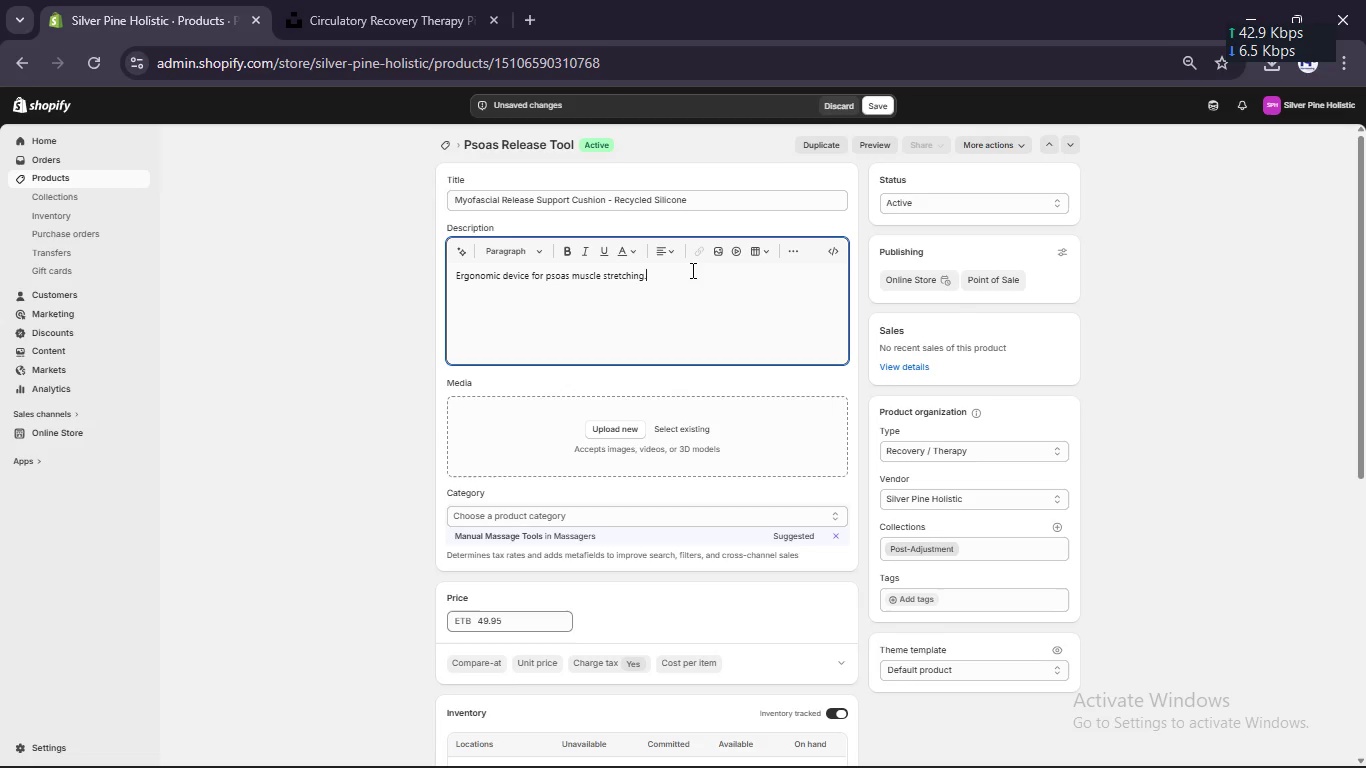 
key(Unknown)
 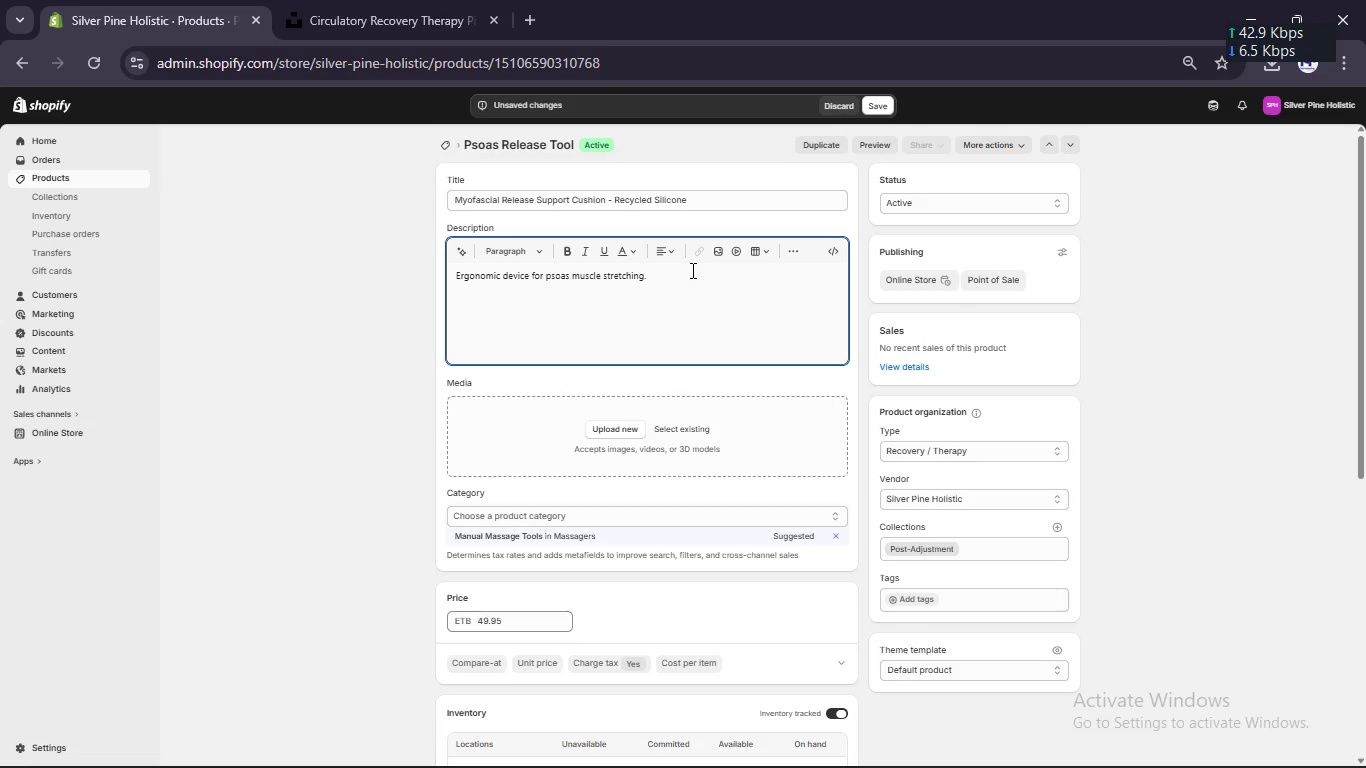 
key(Control+V)
 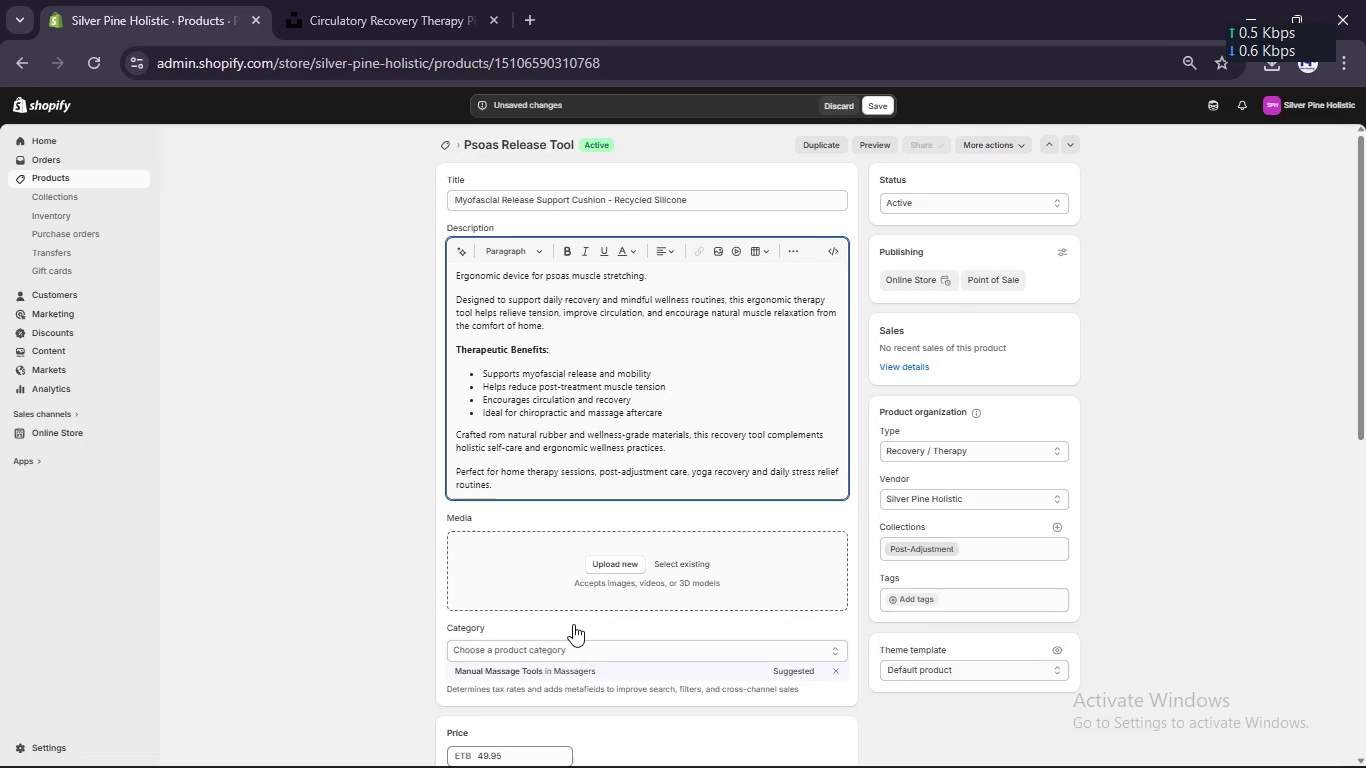 
left_click([553, 676])
 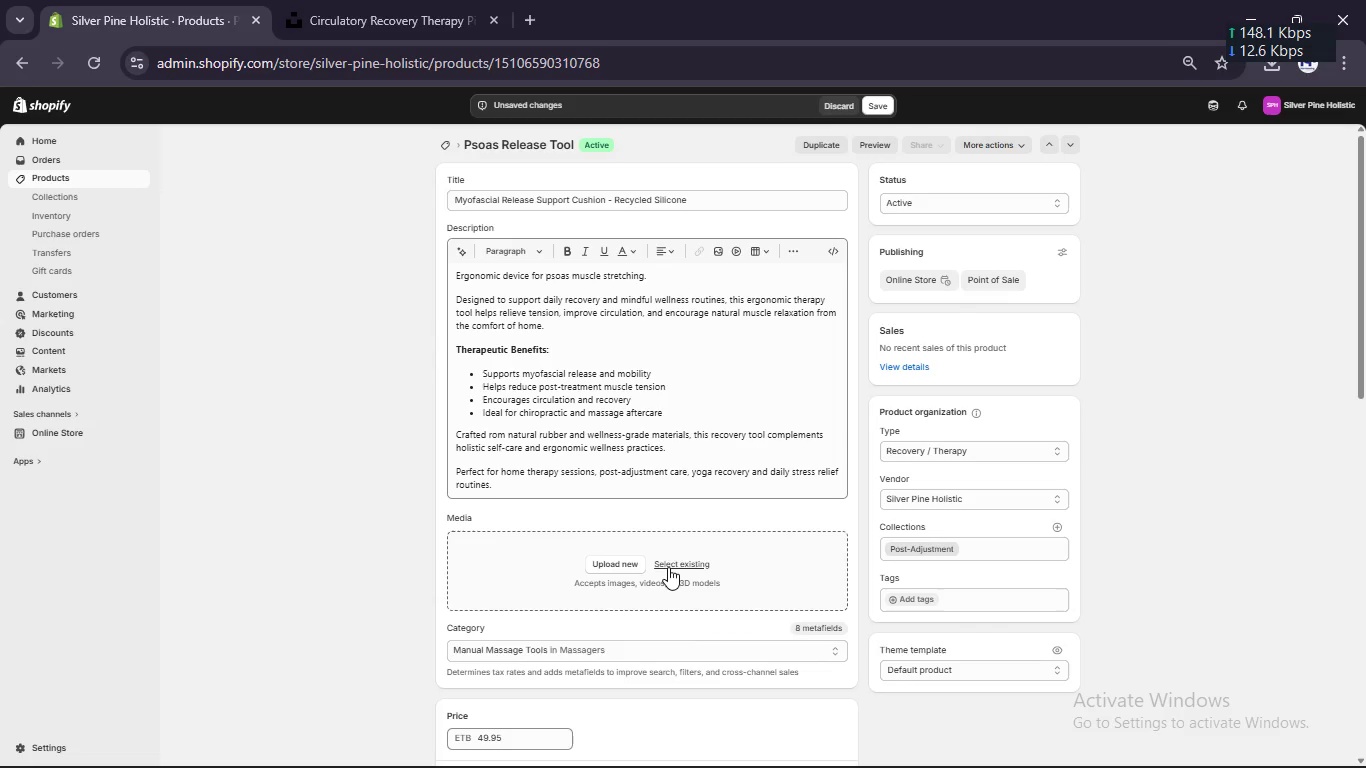 
left_click([668, 565])
 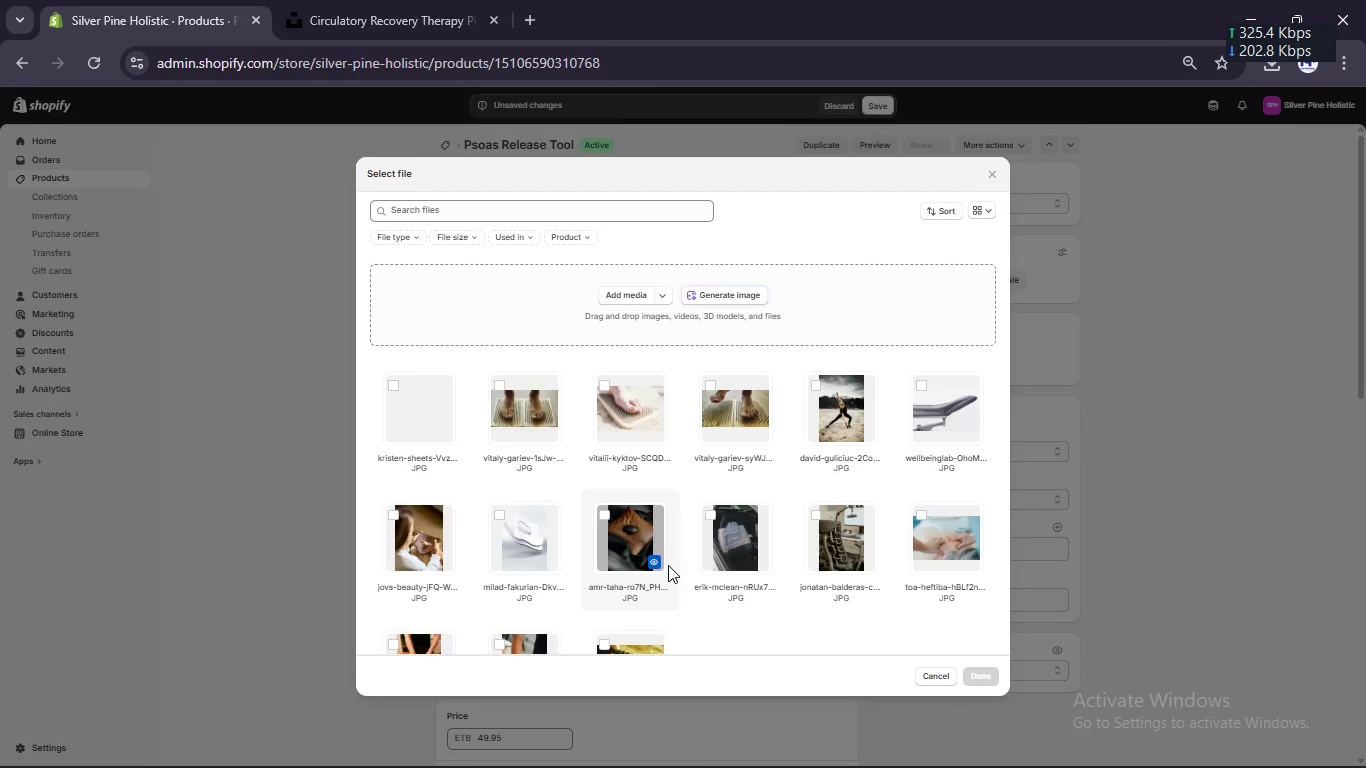 
scroll: coordinate [668, 565], scroll_direction: down, amount: 1.0
 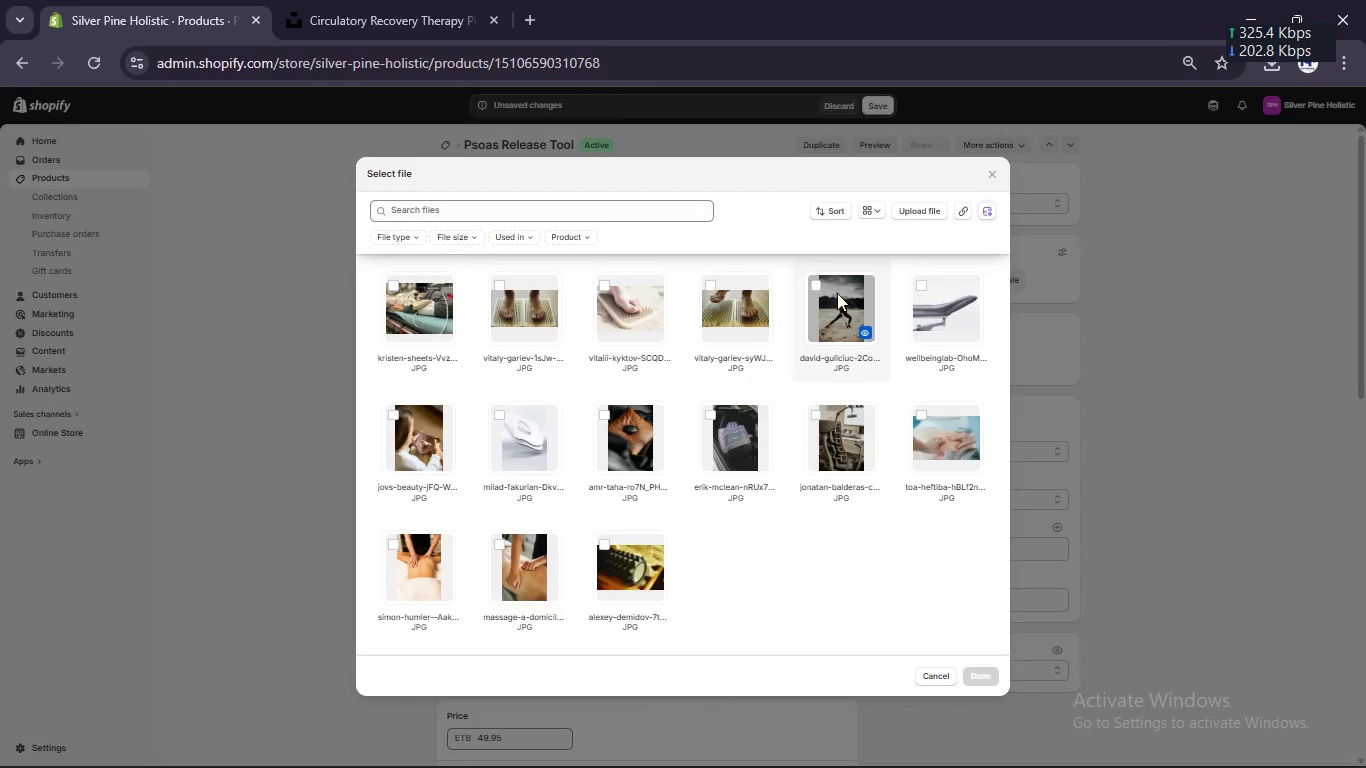 
left_click([835, 294])
 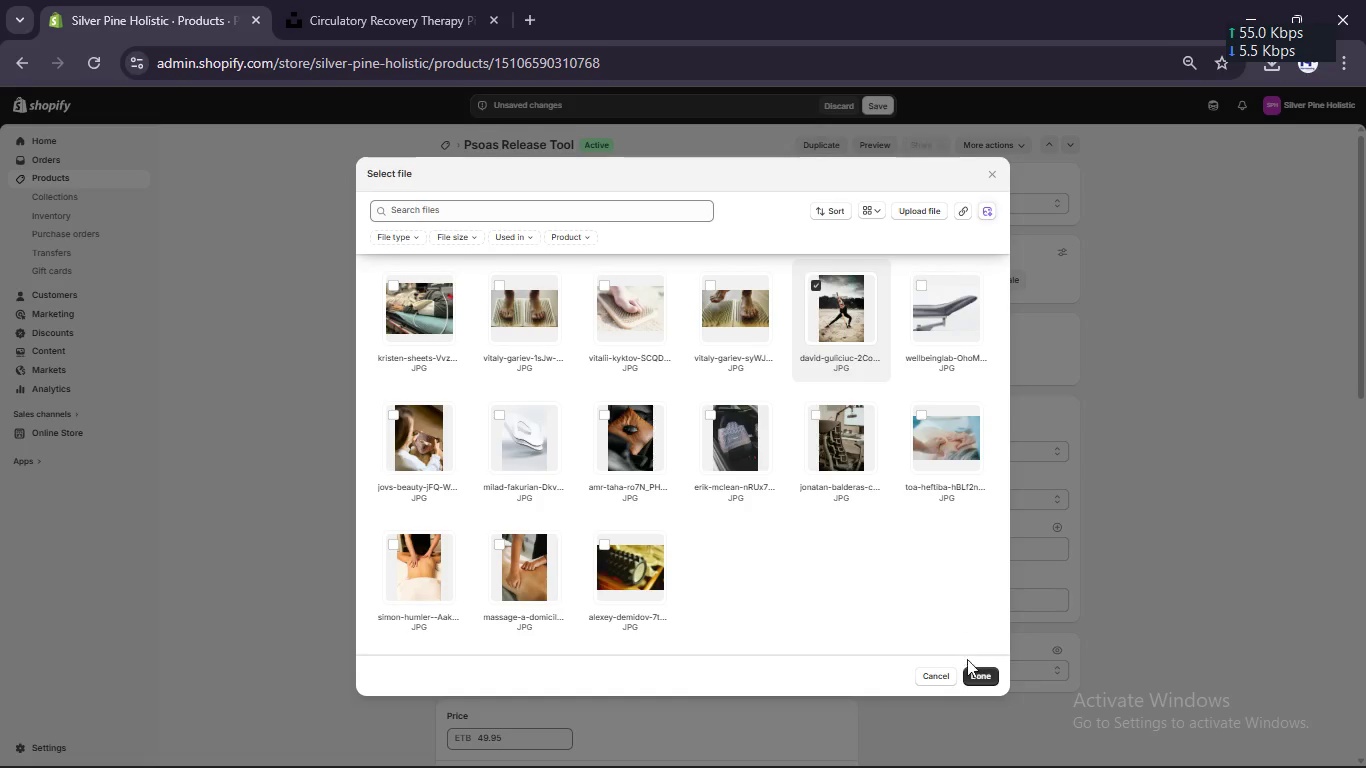 
left_click([973, 676])
 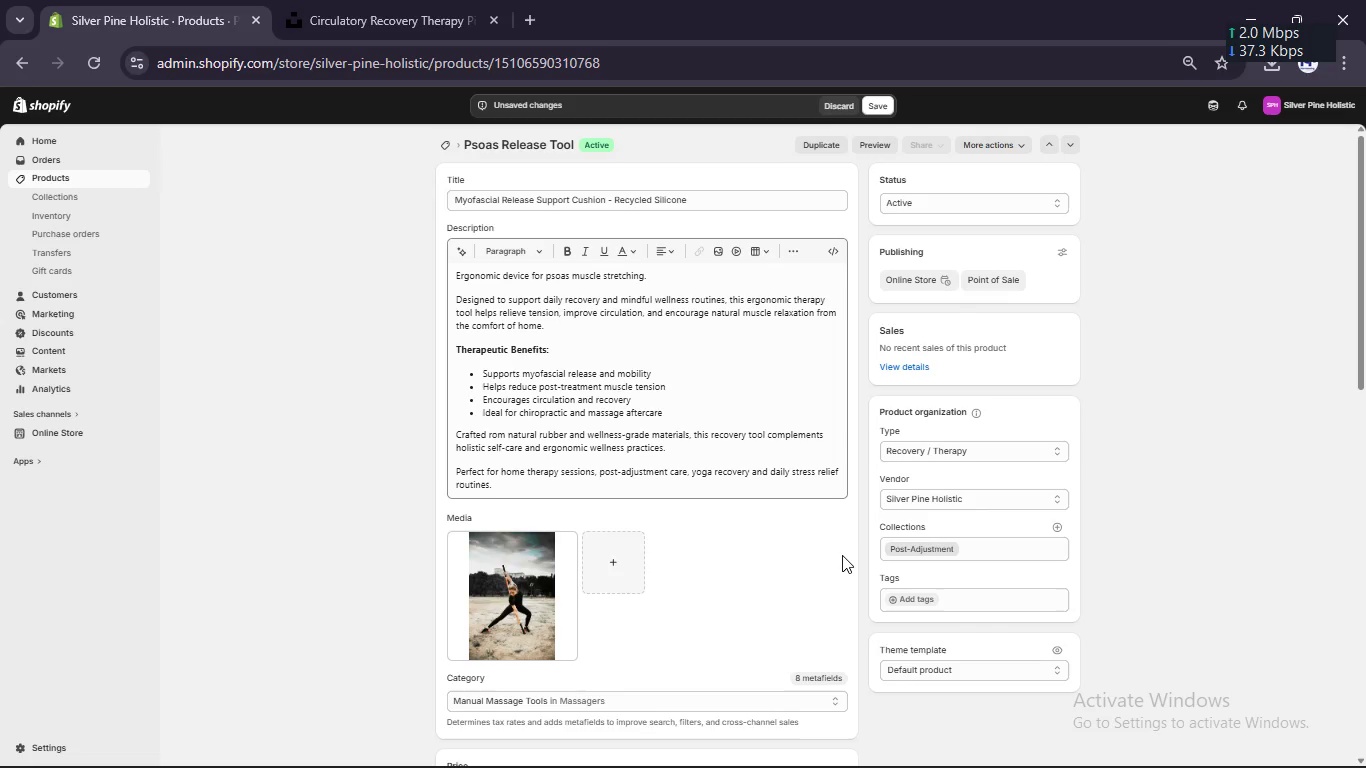 
scroll: coordinate [837, 553], scroll_direction: down, amount: 3.0
 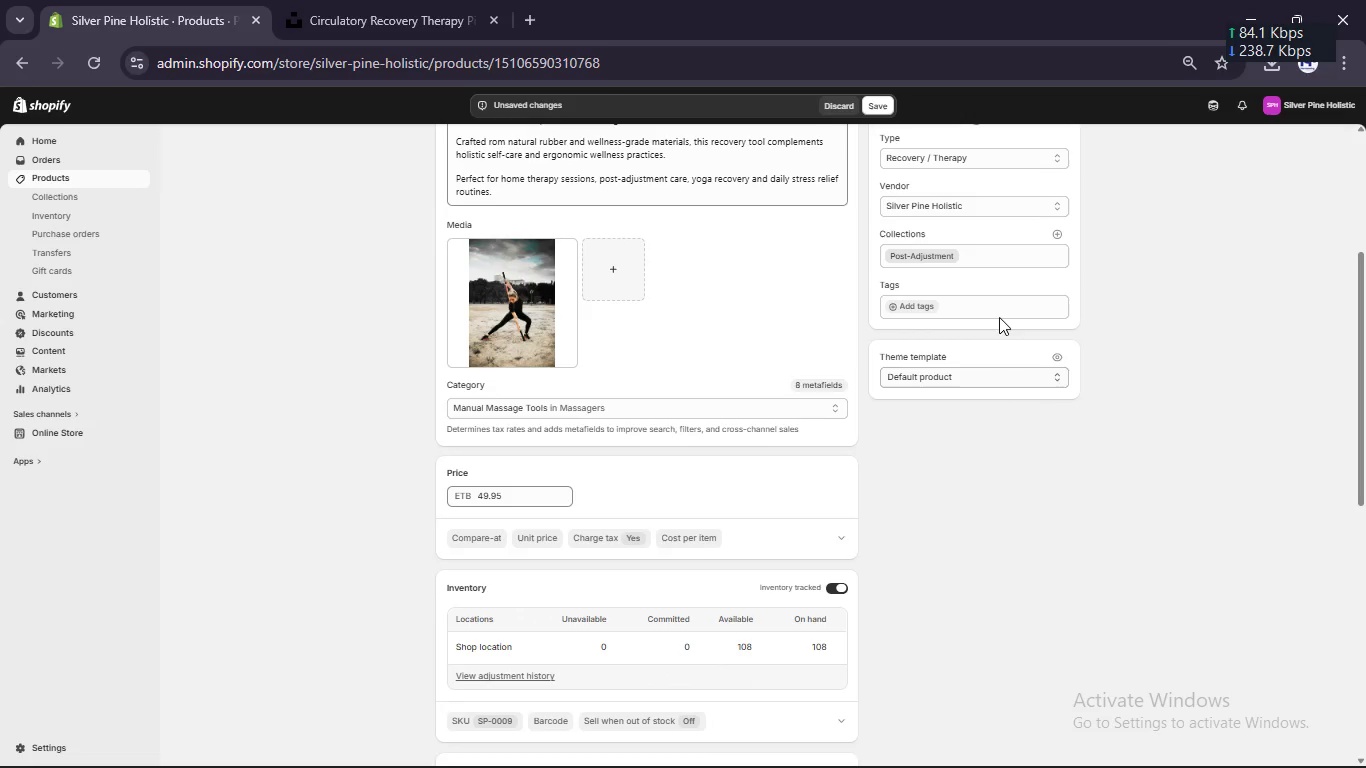 
left_click([996, 310])
 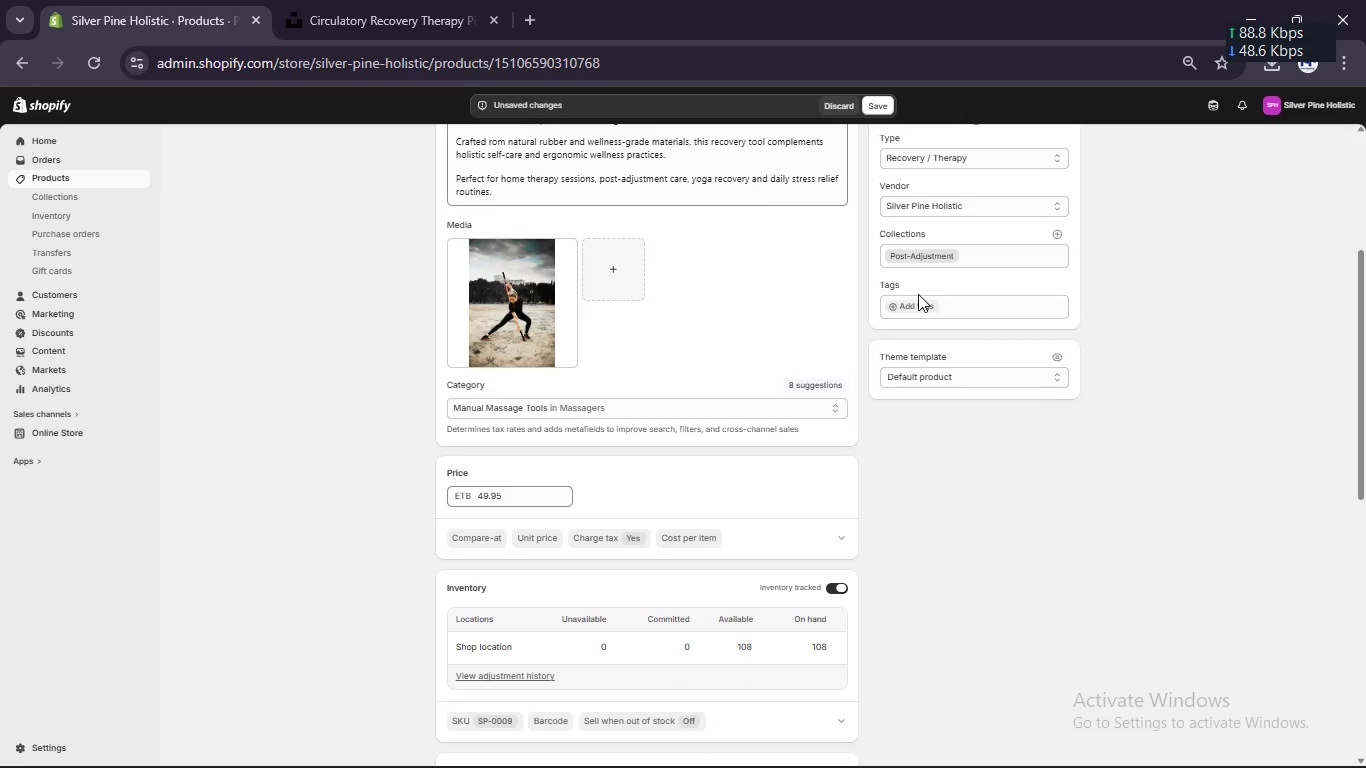 
left_click([918, 294])
 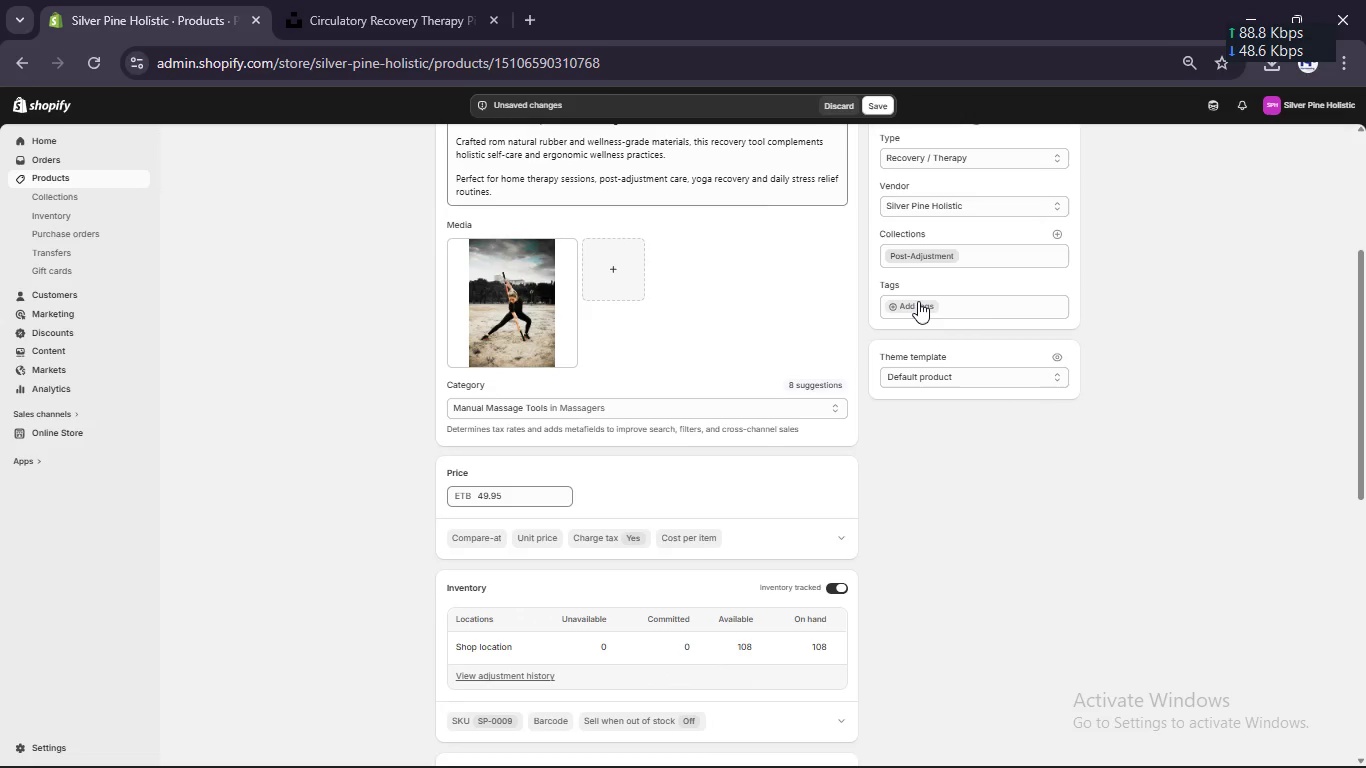 
left_click([918, 301])
 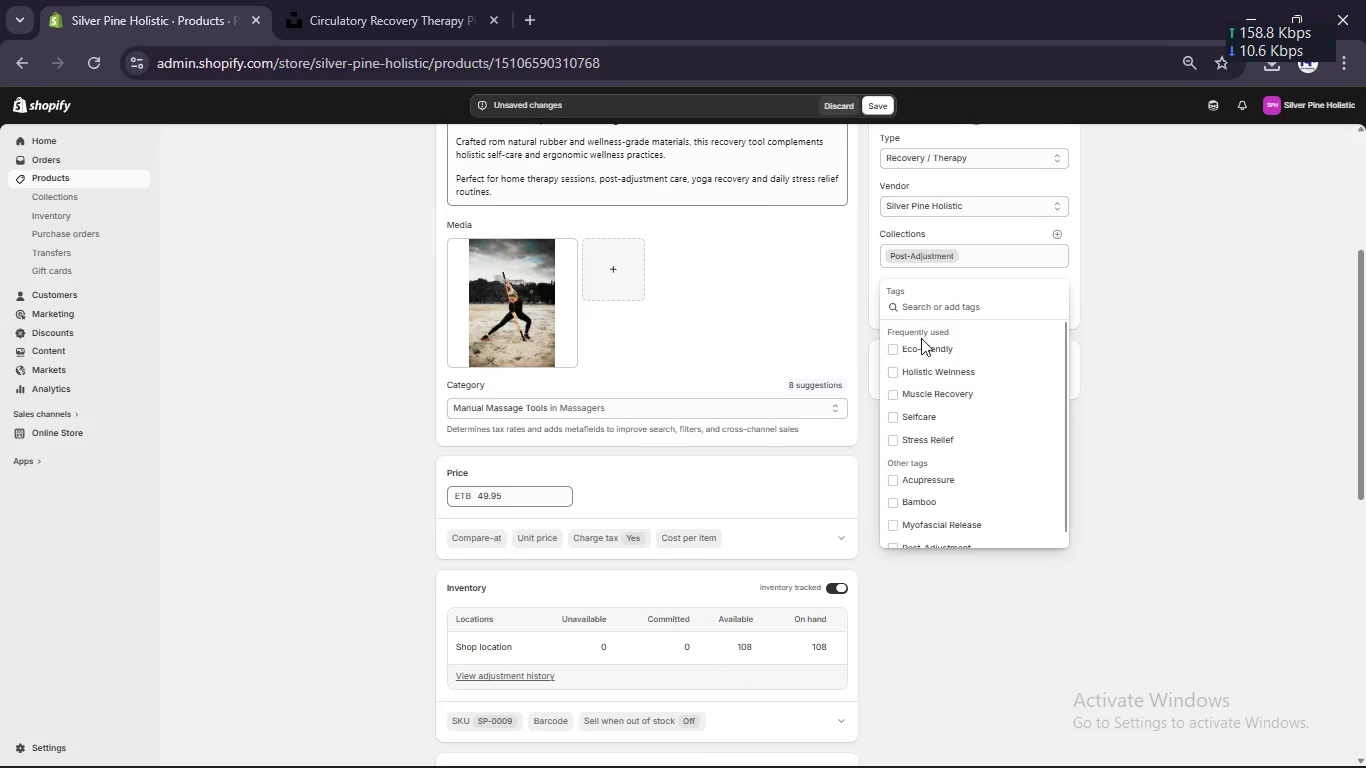 
left_click([922, 344])
 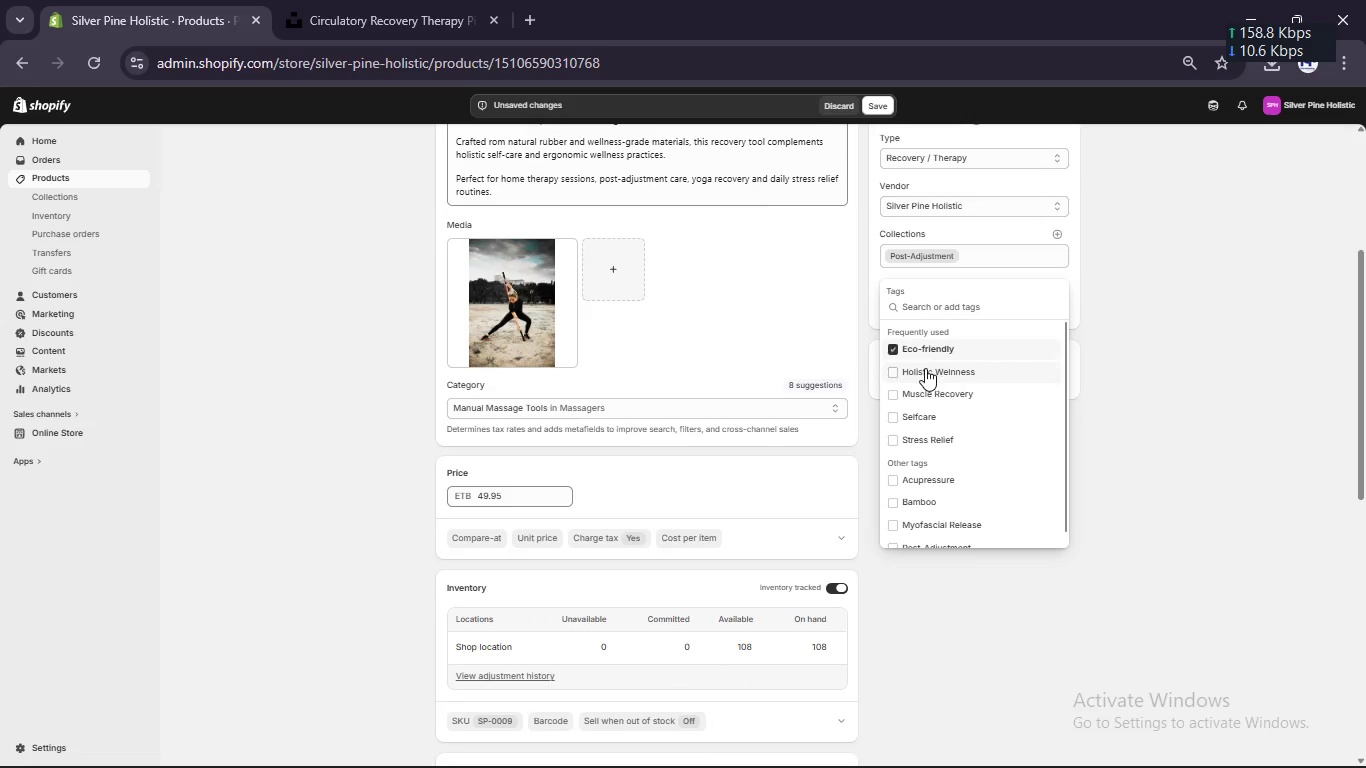 
left_click([925, 368])
 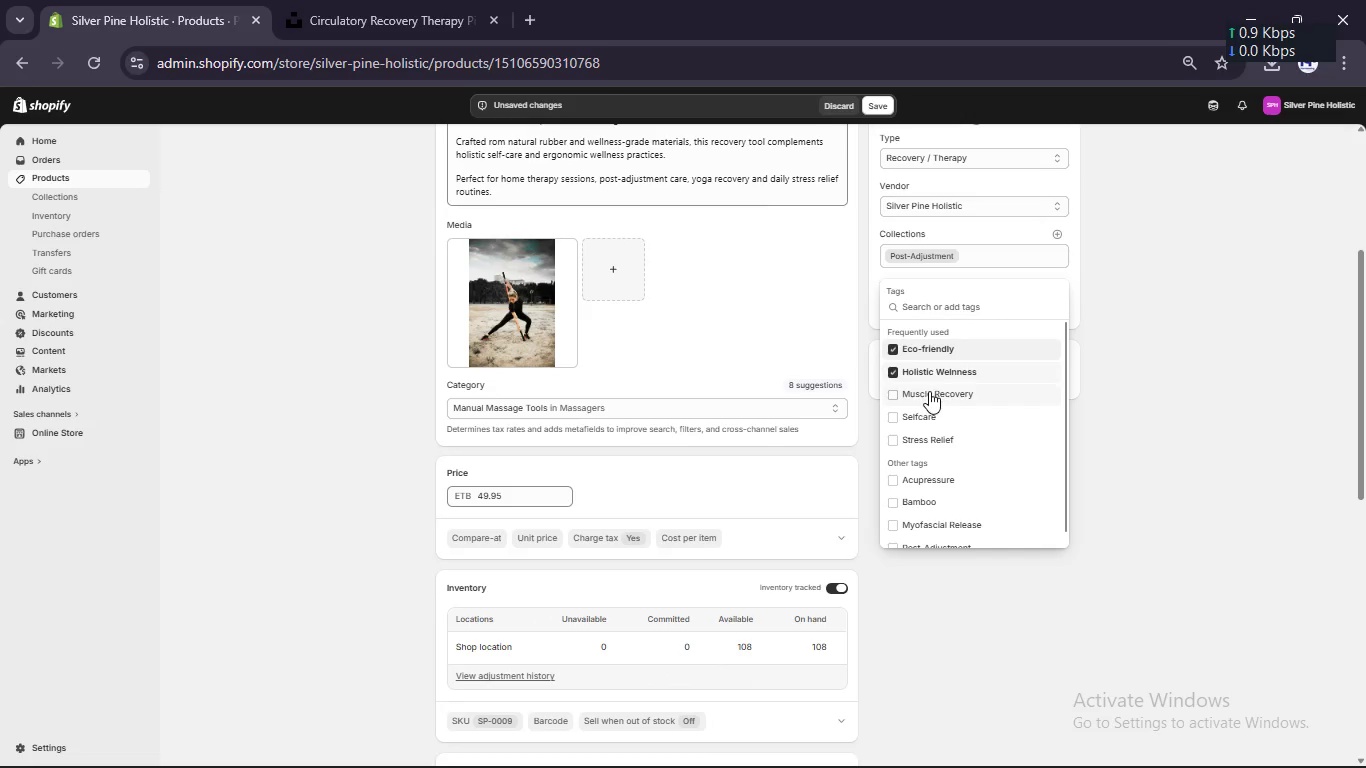 
left_click([929, 391])
 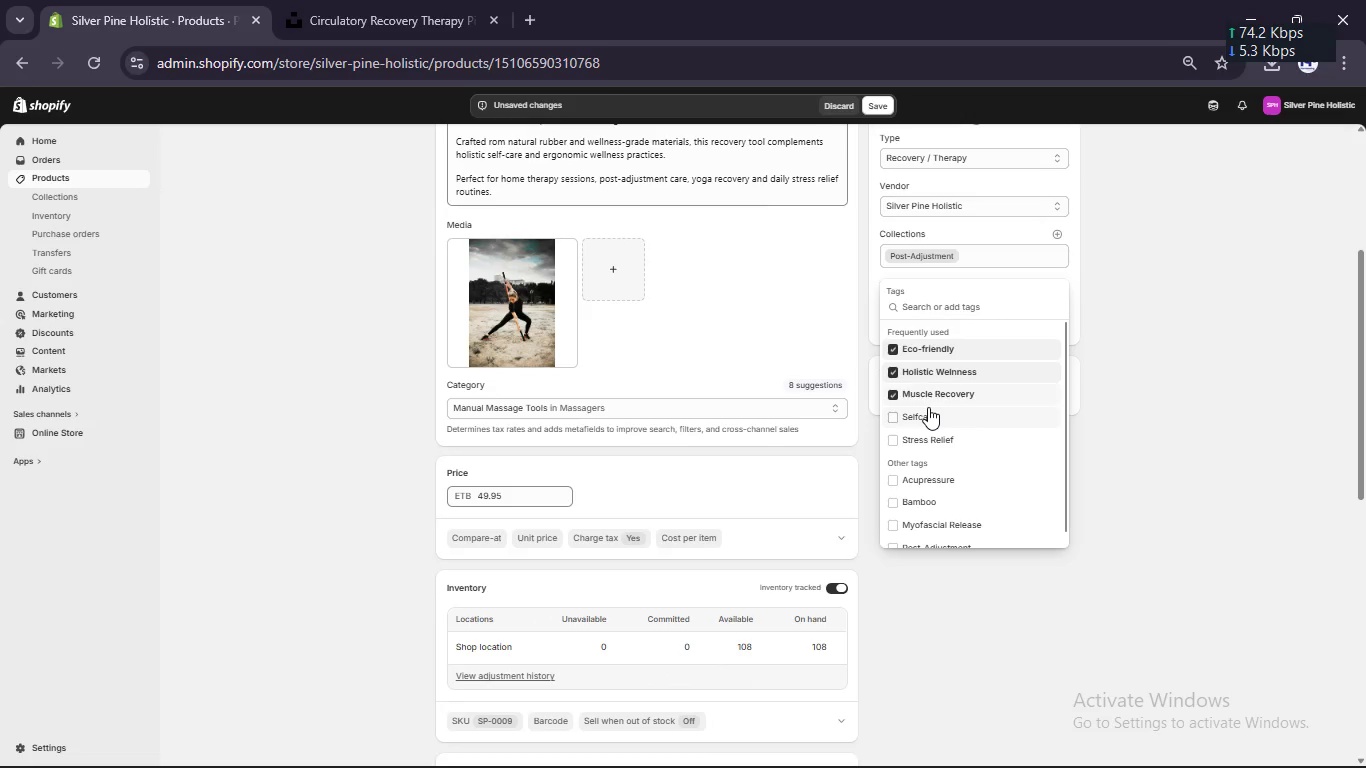 
left_click([928, 407])
 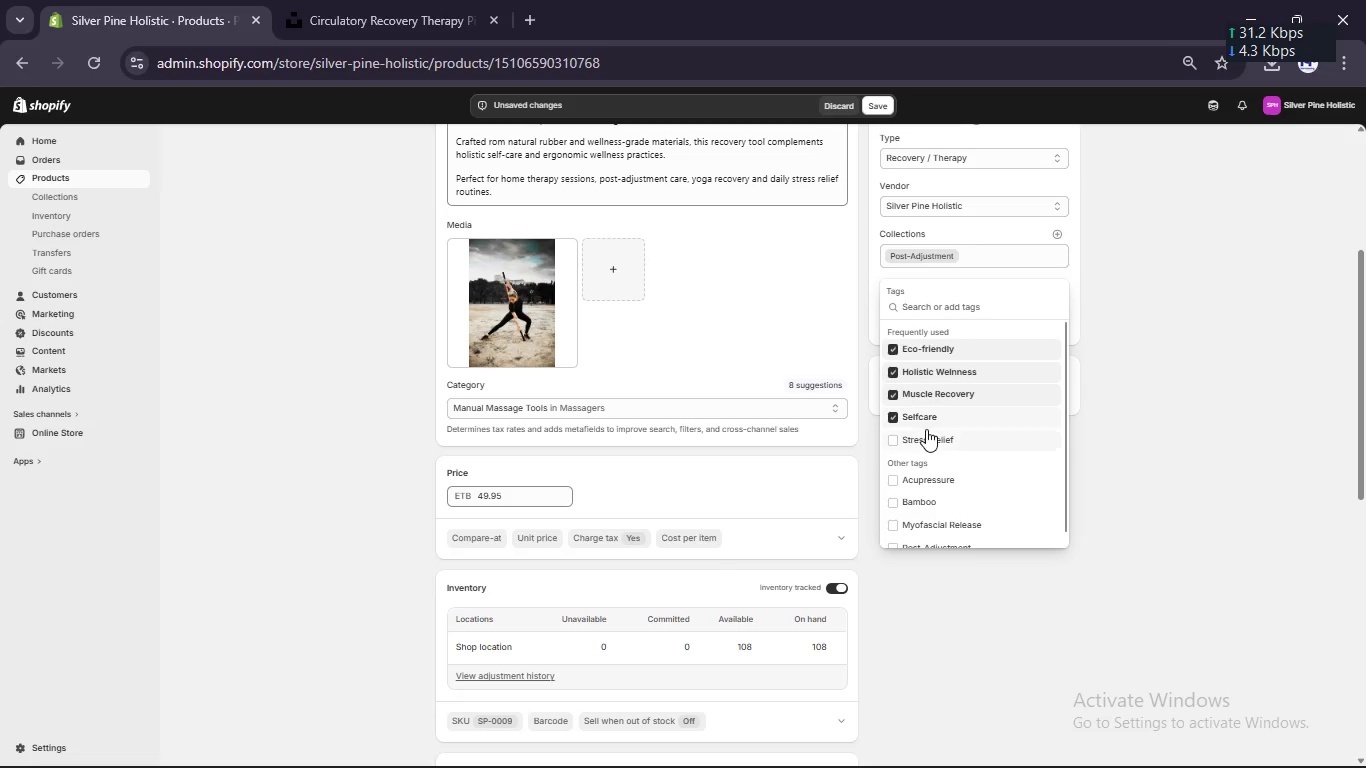 
left_click([926, 430])
 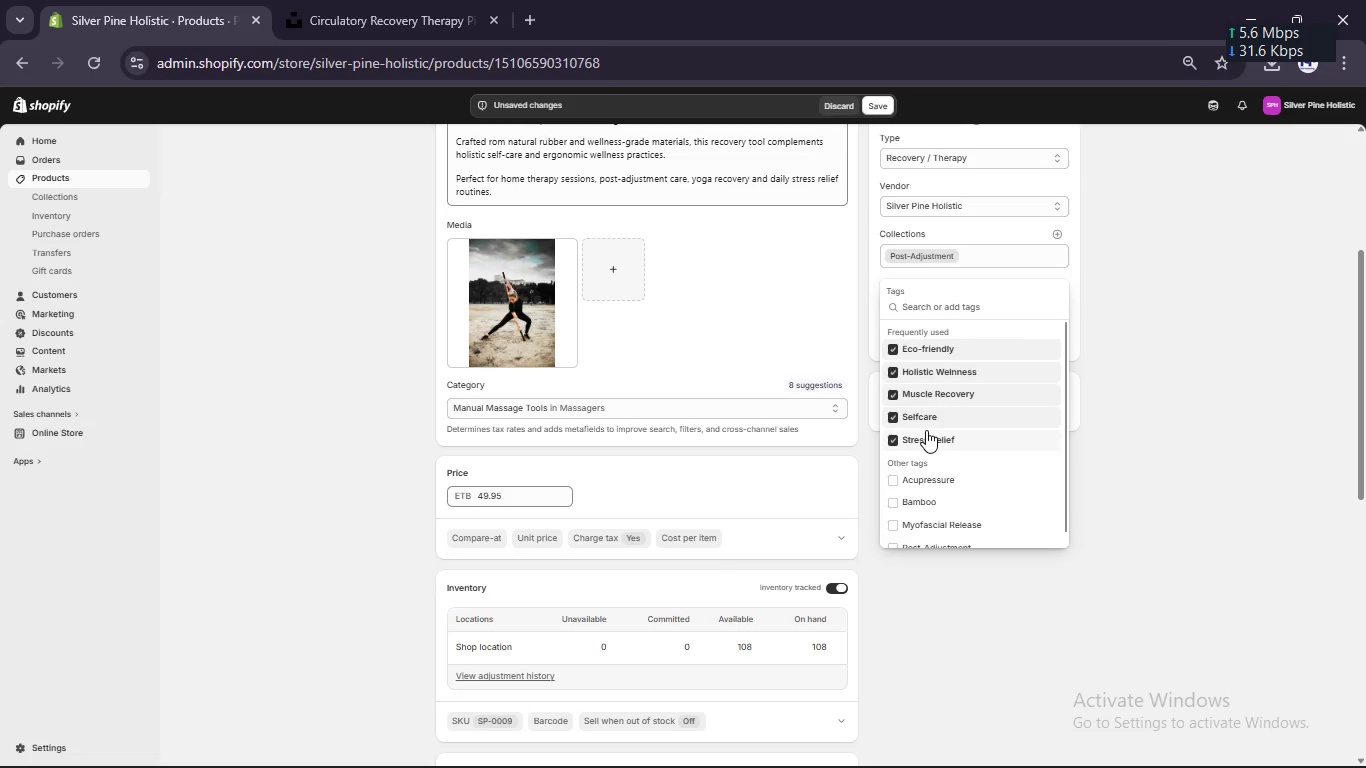 
scroll: coordinate [926, 430], scroll_direction: down, amount: 2.0
 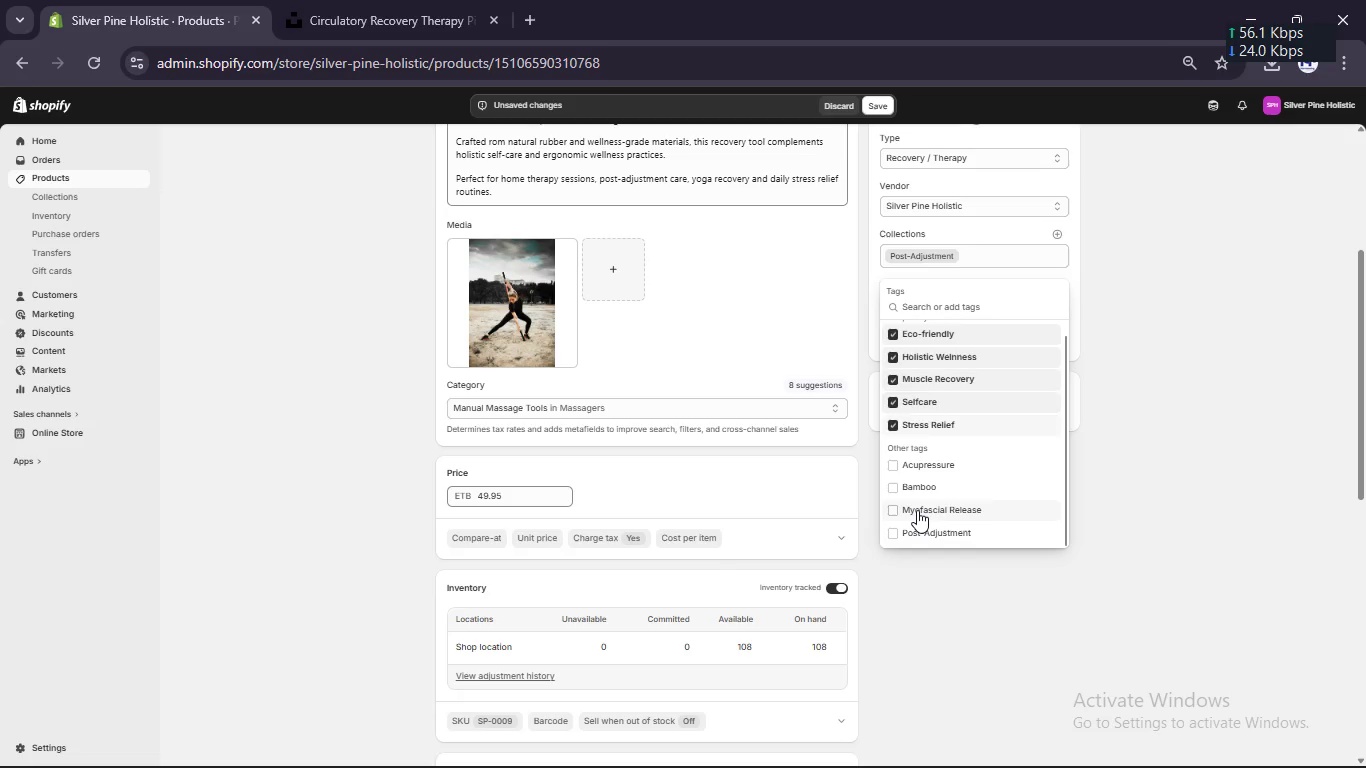 
left_click([917, 510])
 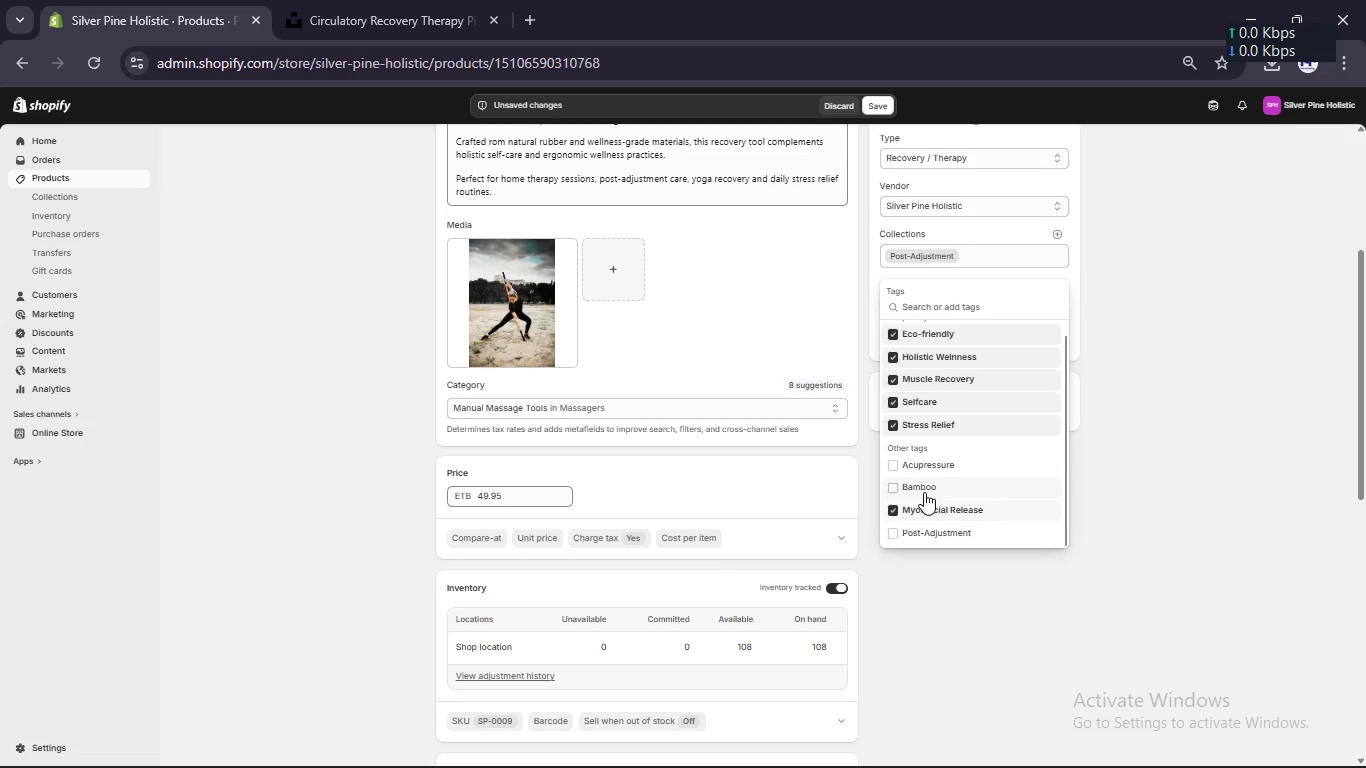 
scroll: coordinate [924, 492], scroll_direction: down, amount: 1.0
 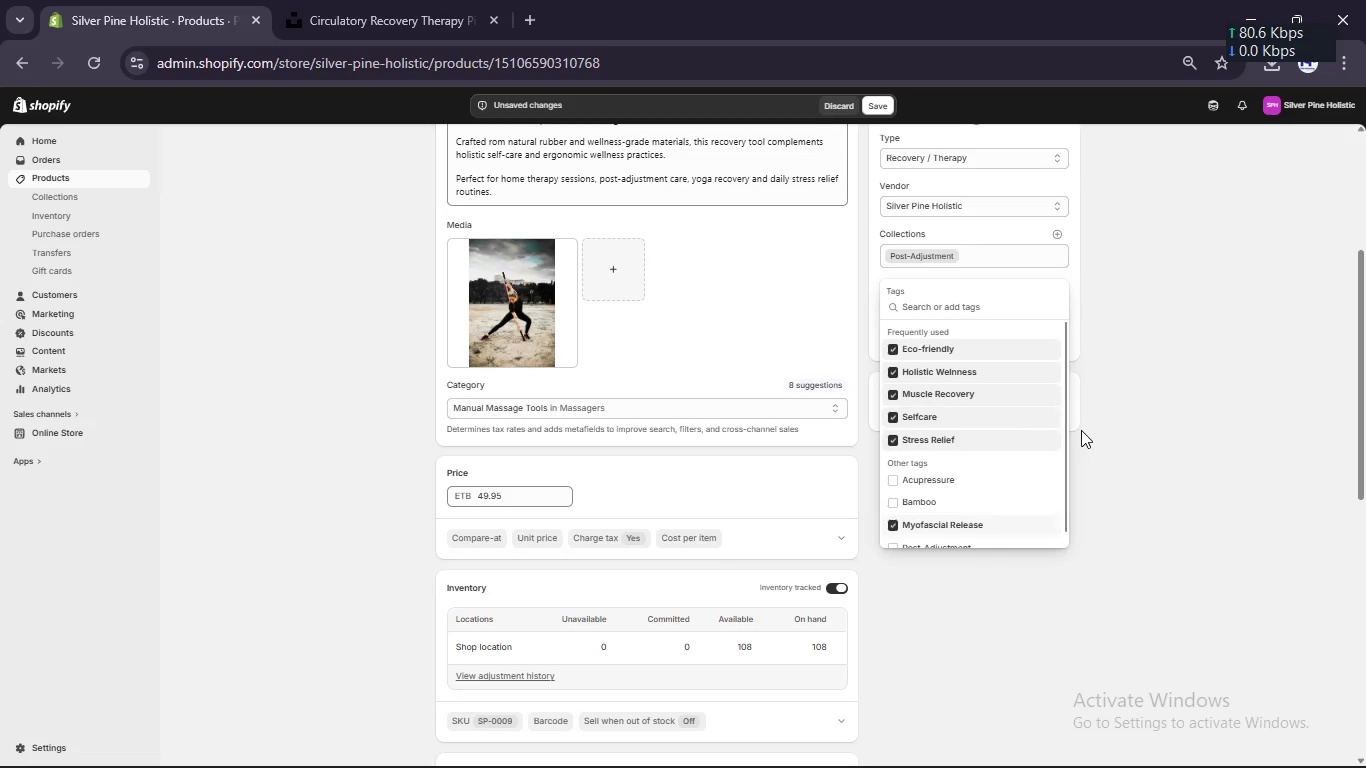 
left_click([1081, 430])
 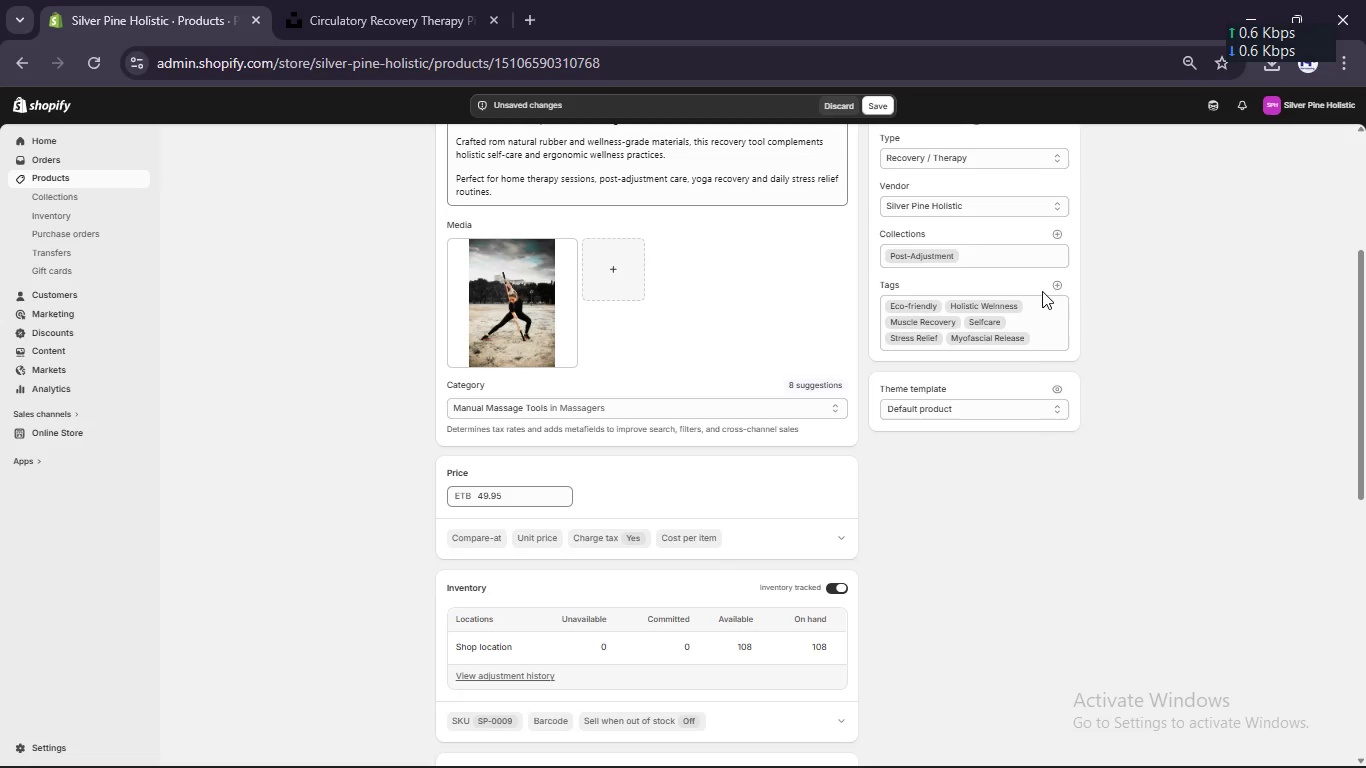 
left_click([1055, 285])
 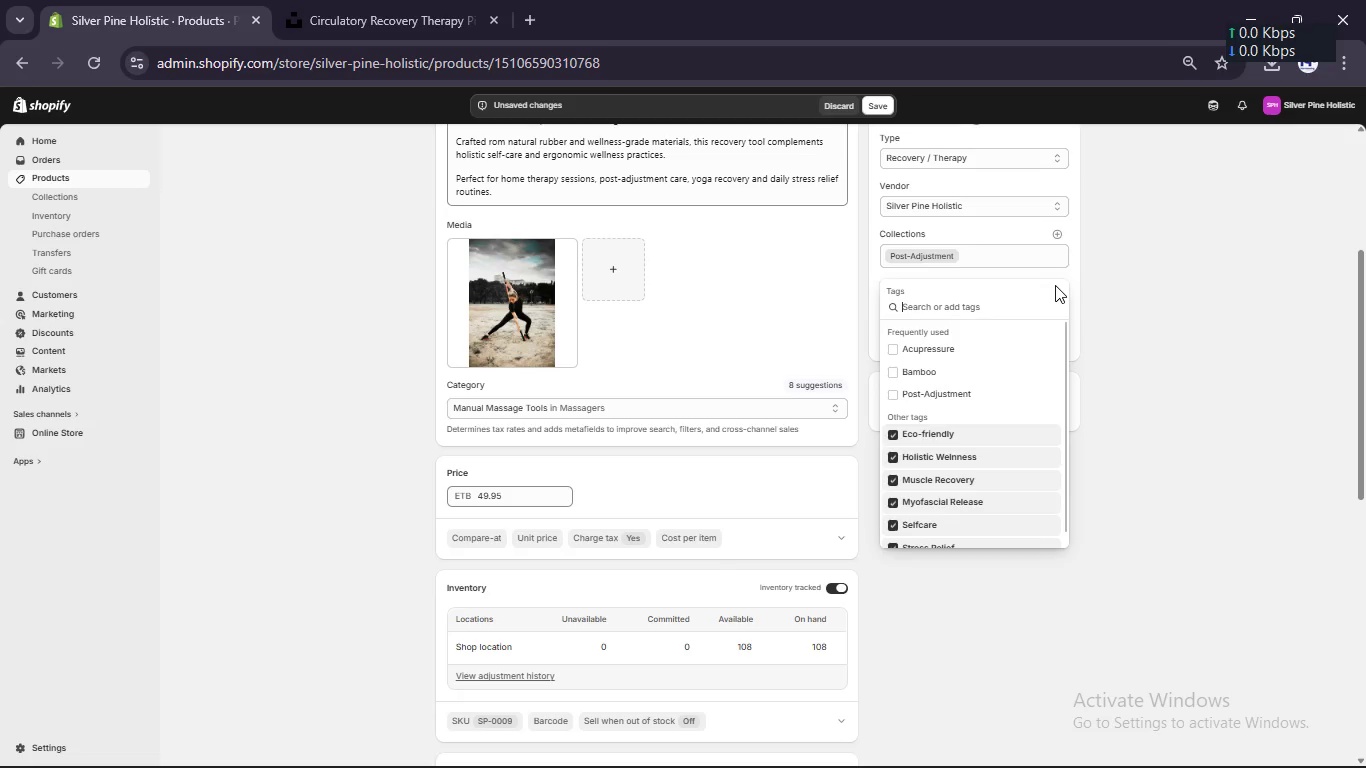 
type(Ergonomic)
 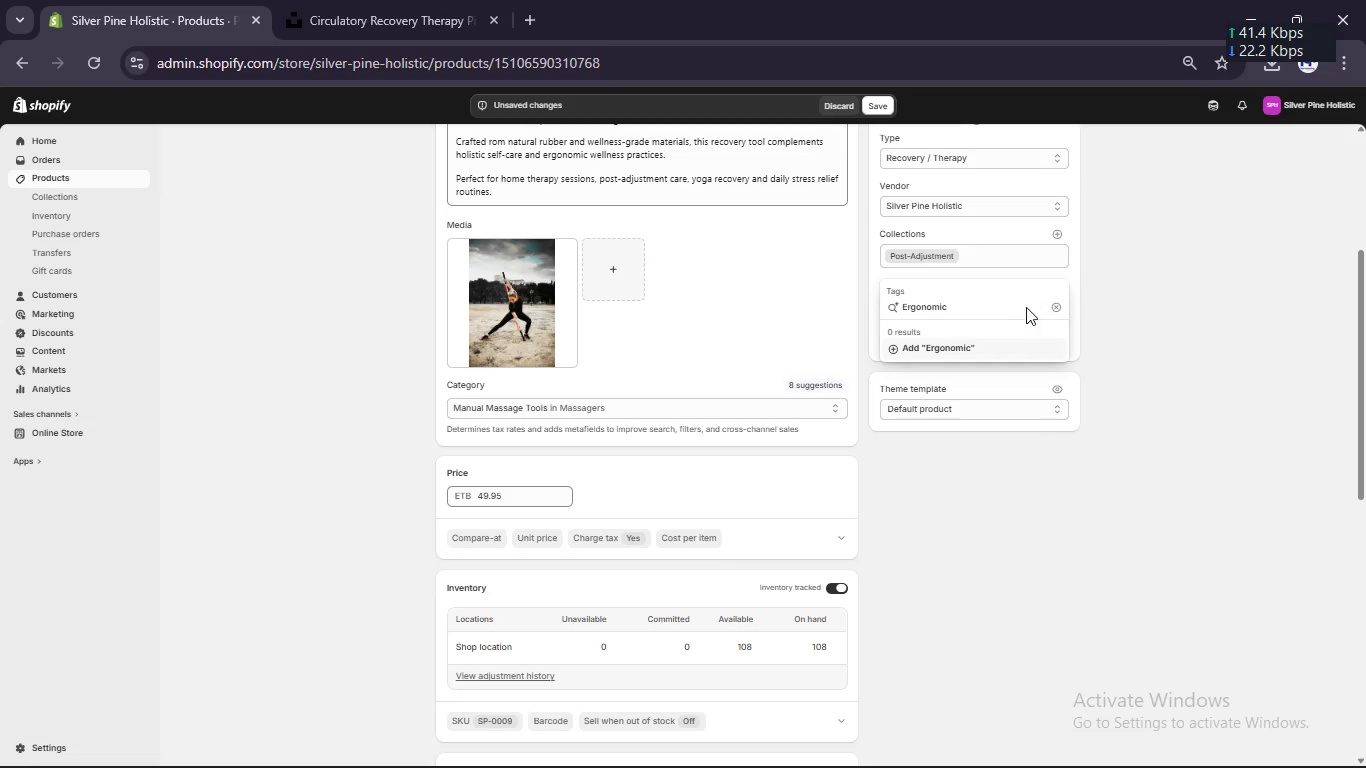 
left_click([1001, 345])
 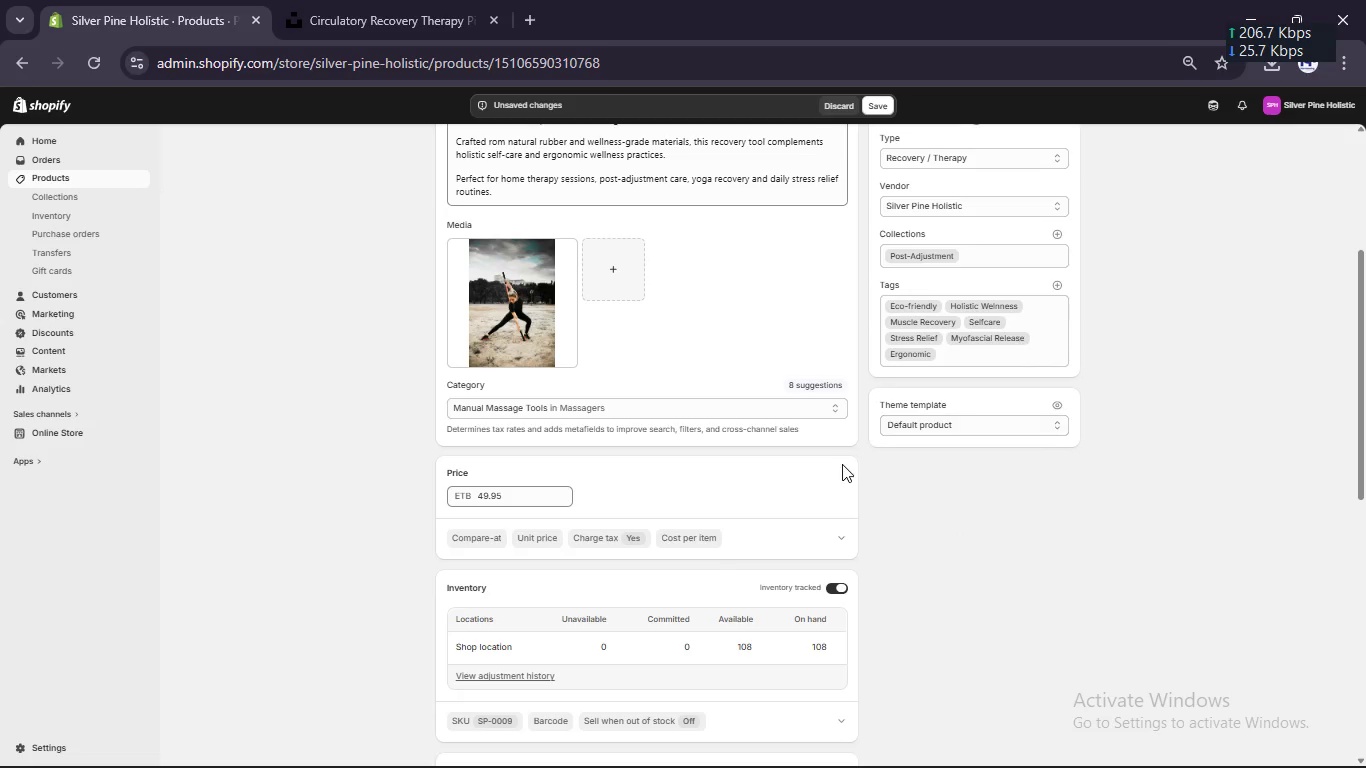 
scroll: coordinate [842, 464], scroll_direction: down, amount: 1.0
 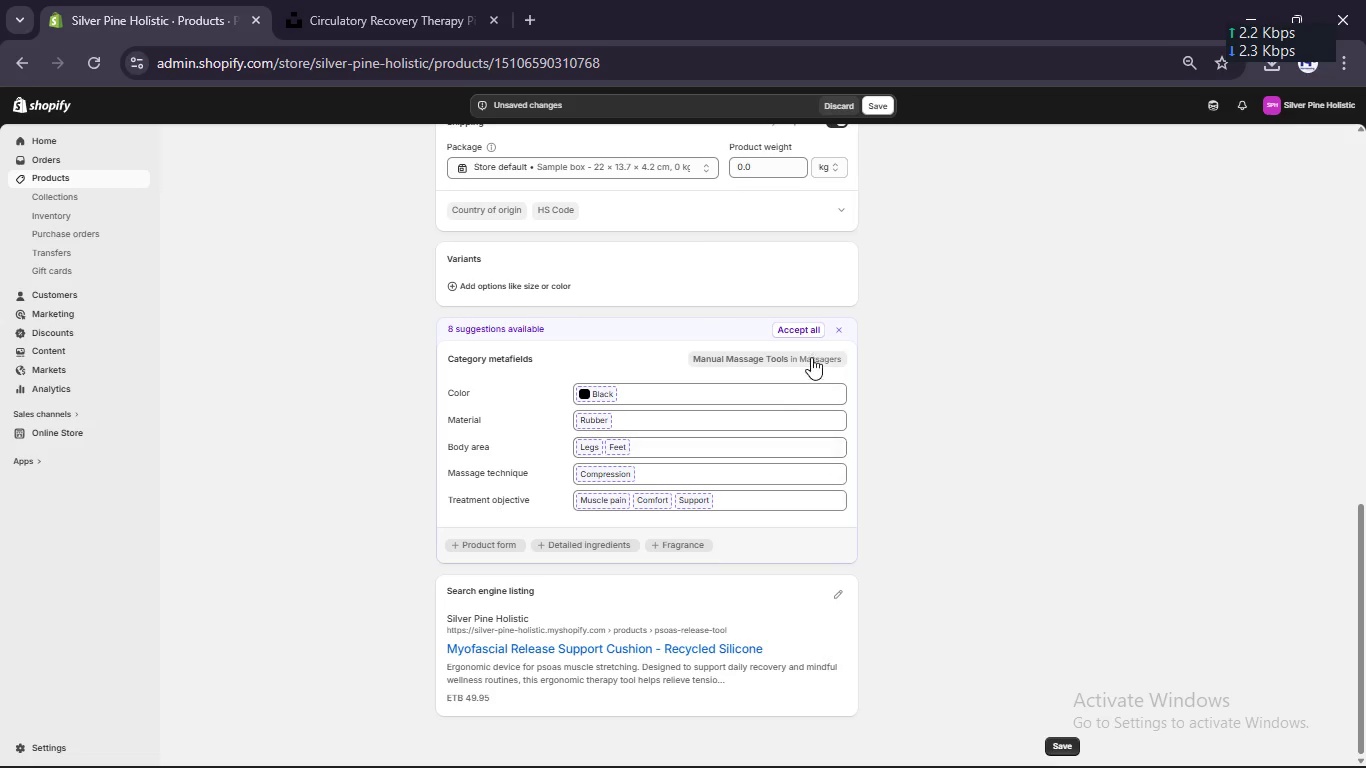 
left_click([800, 327])
 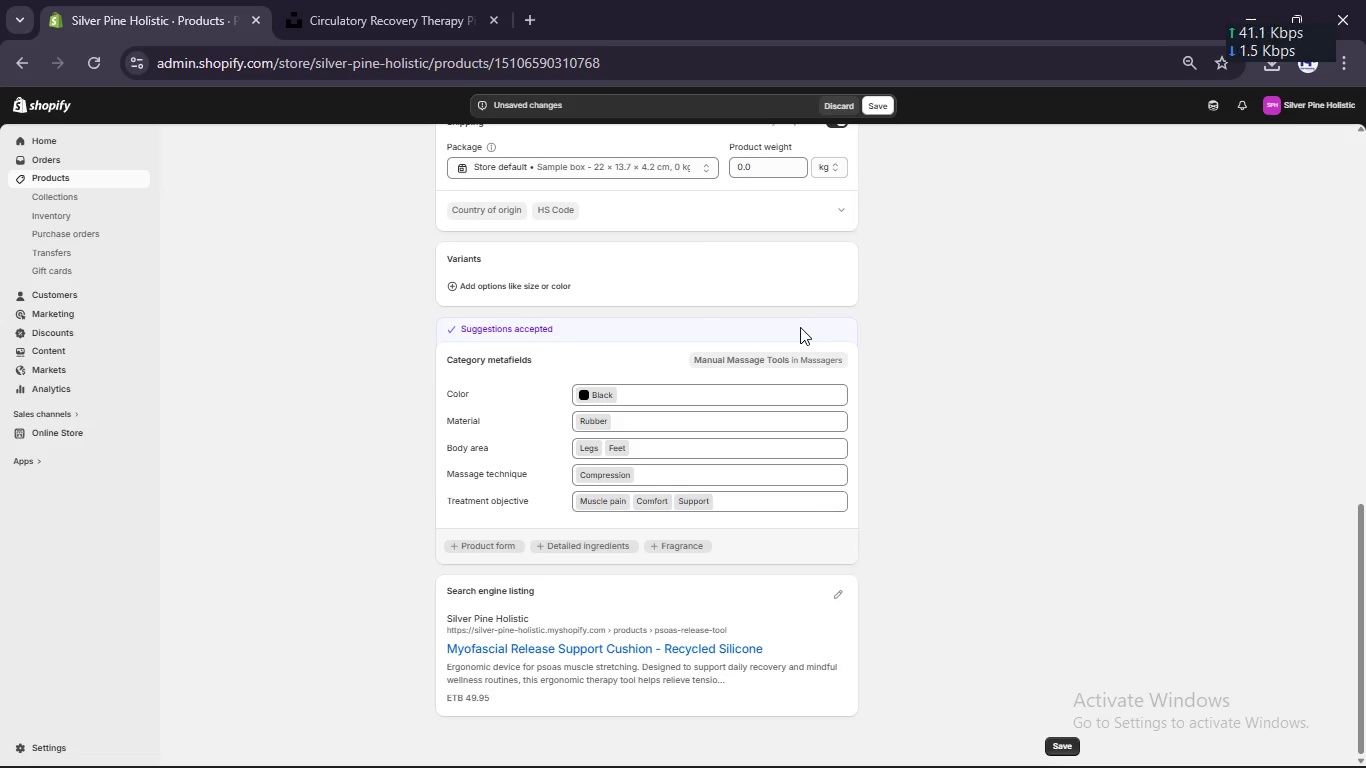 
scroll: coordinate [800, 327], scroll_direction: down, amount: 7.0
 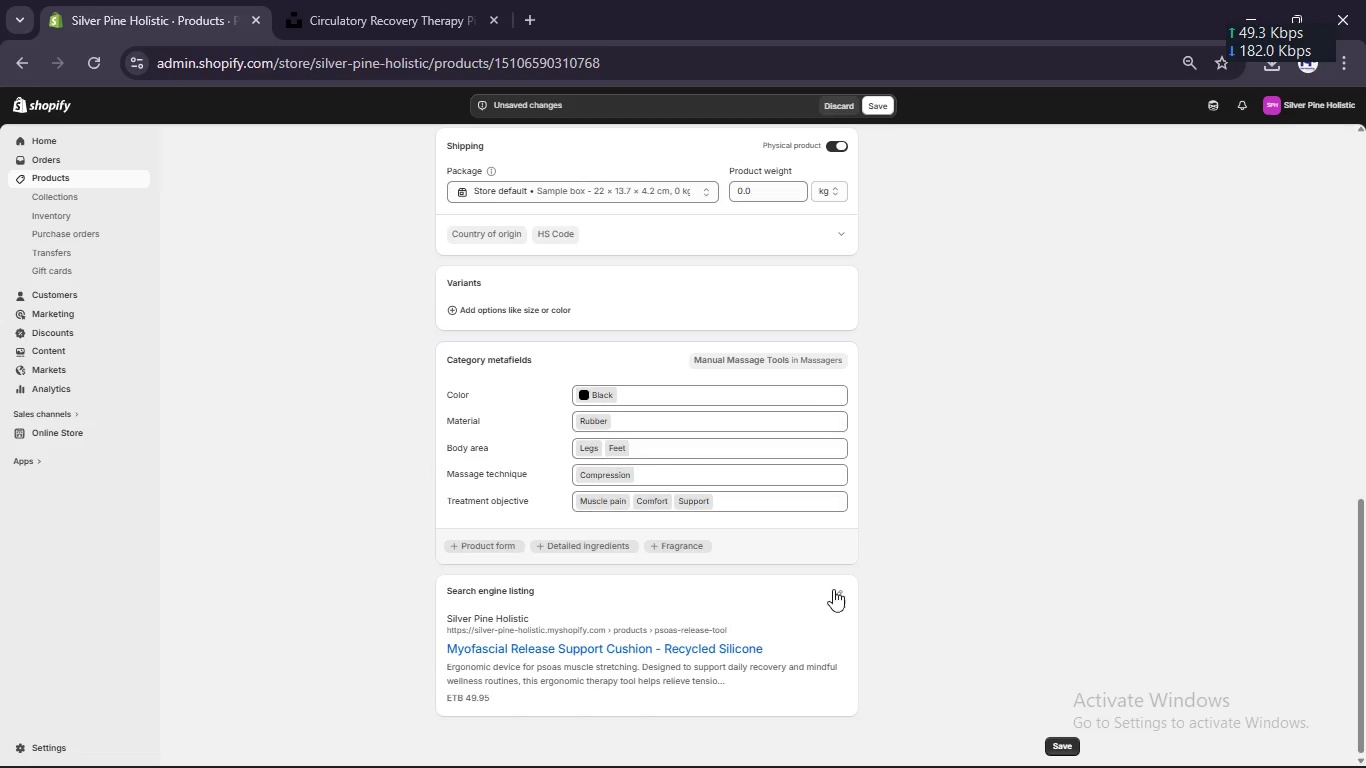 
left_click([833, 595])
 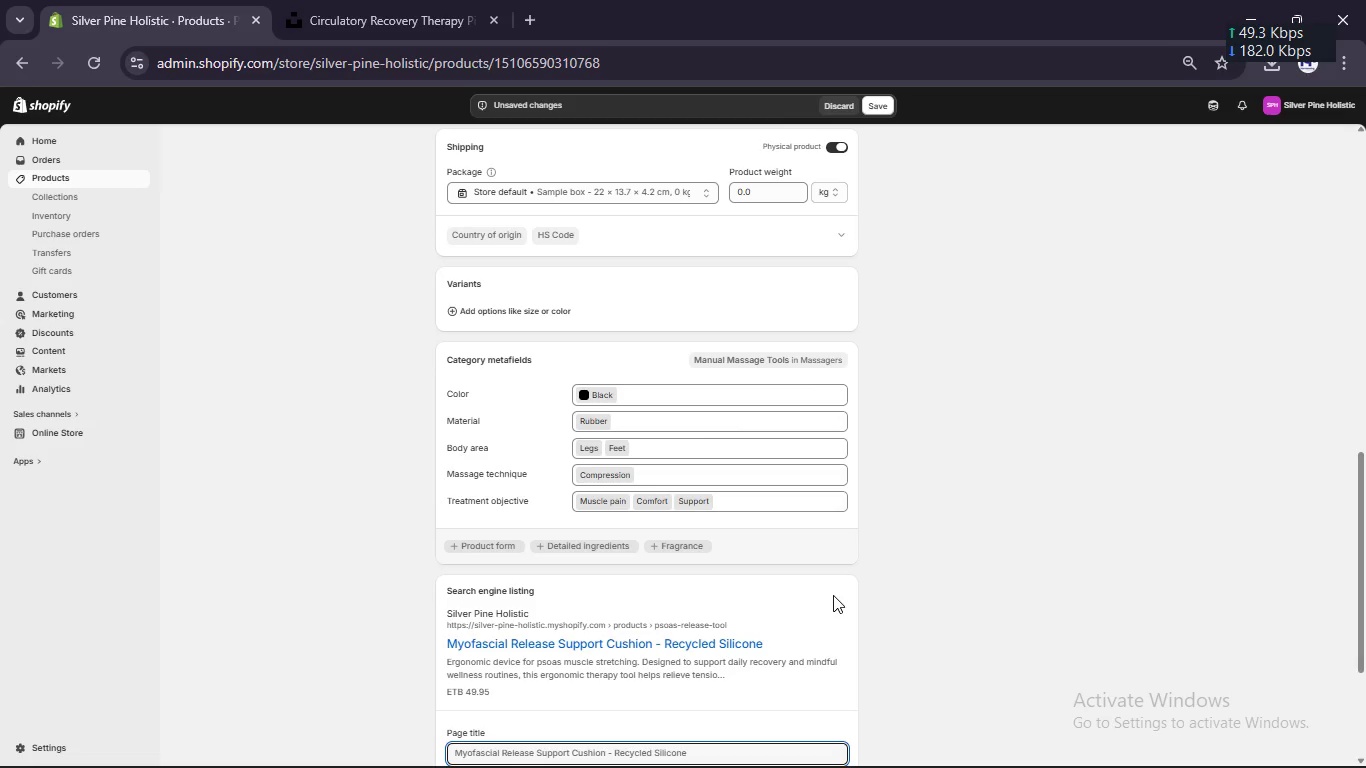 
scroll: coordinate [833, 595], scroll_direction: down, amount: 12.0
 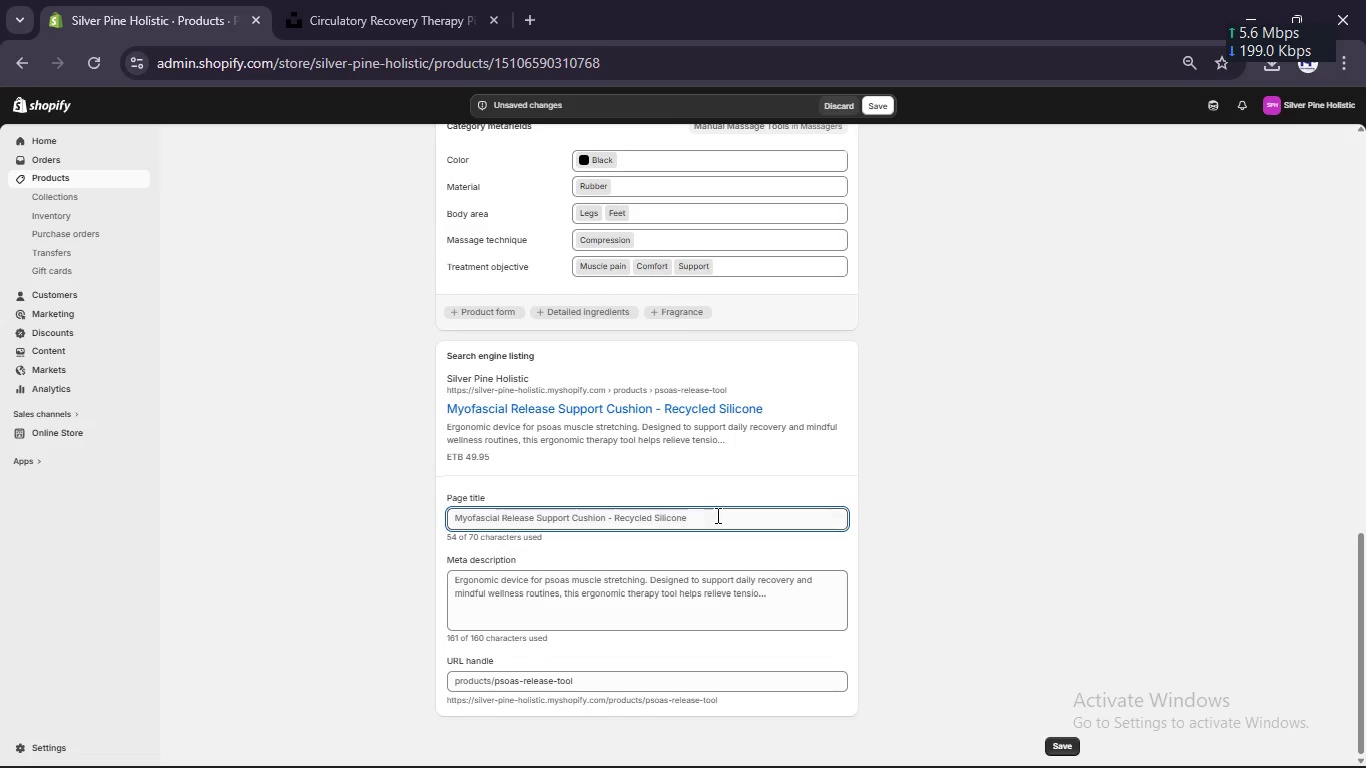 
left_click([716, 515])
 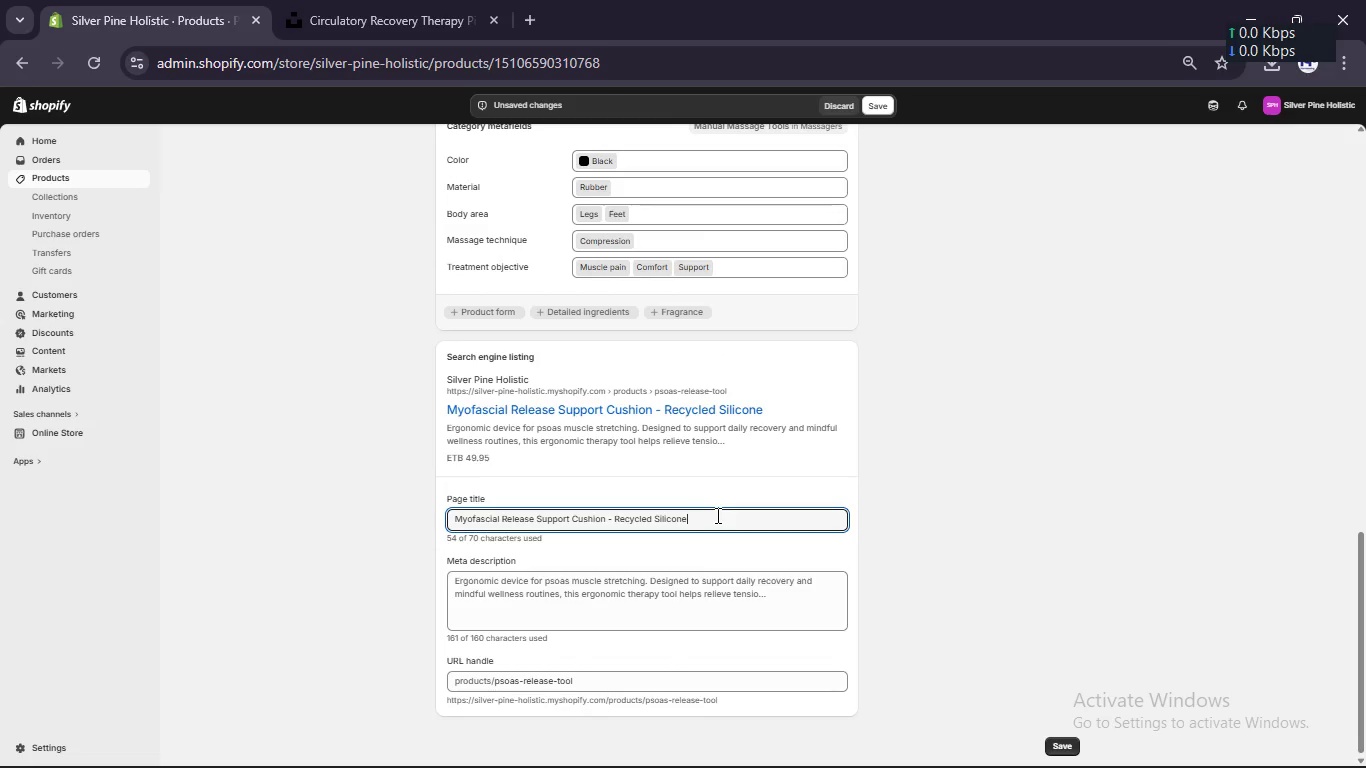 
type( [Break] Silver )
 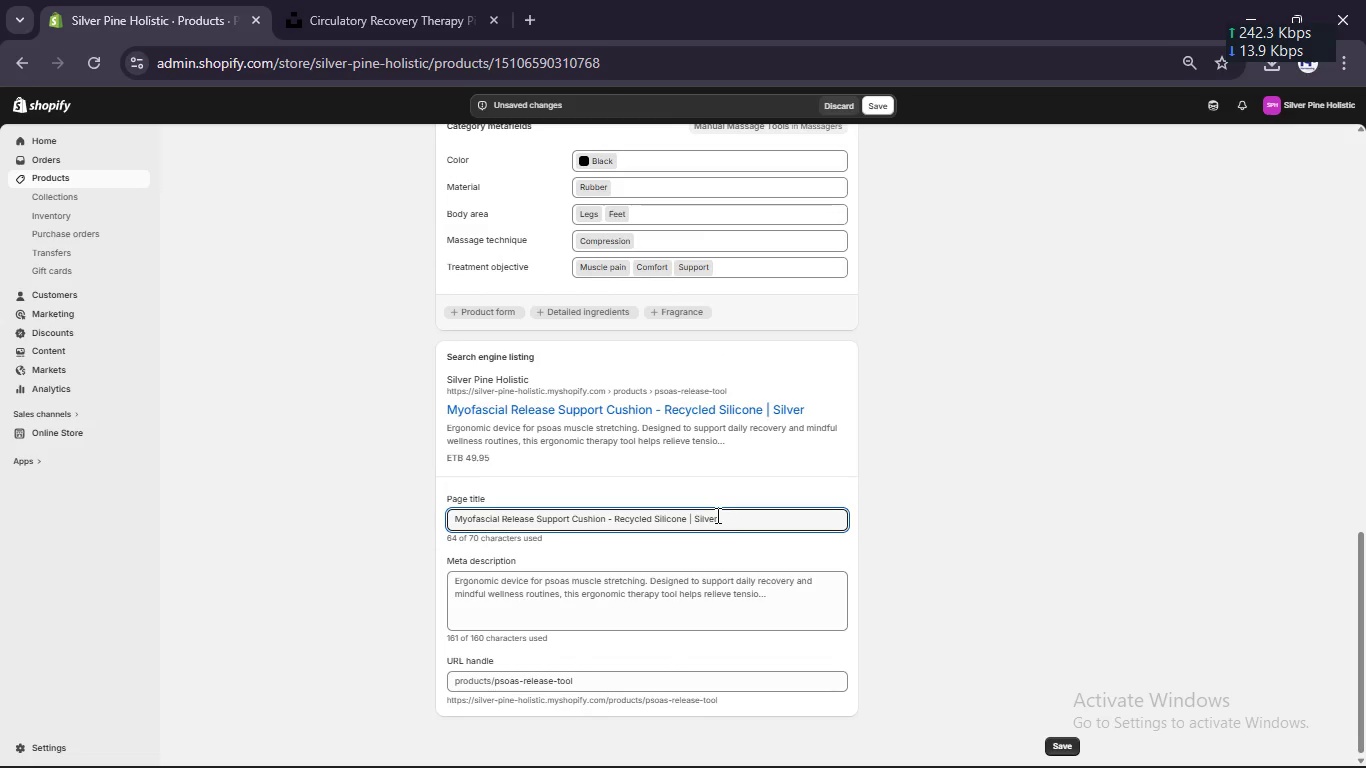 
type(Pine)
 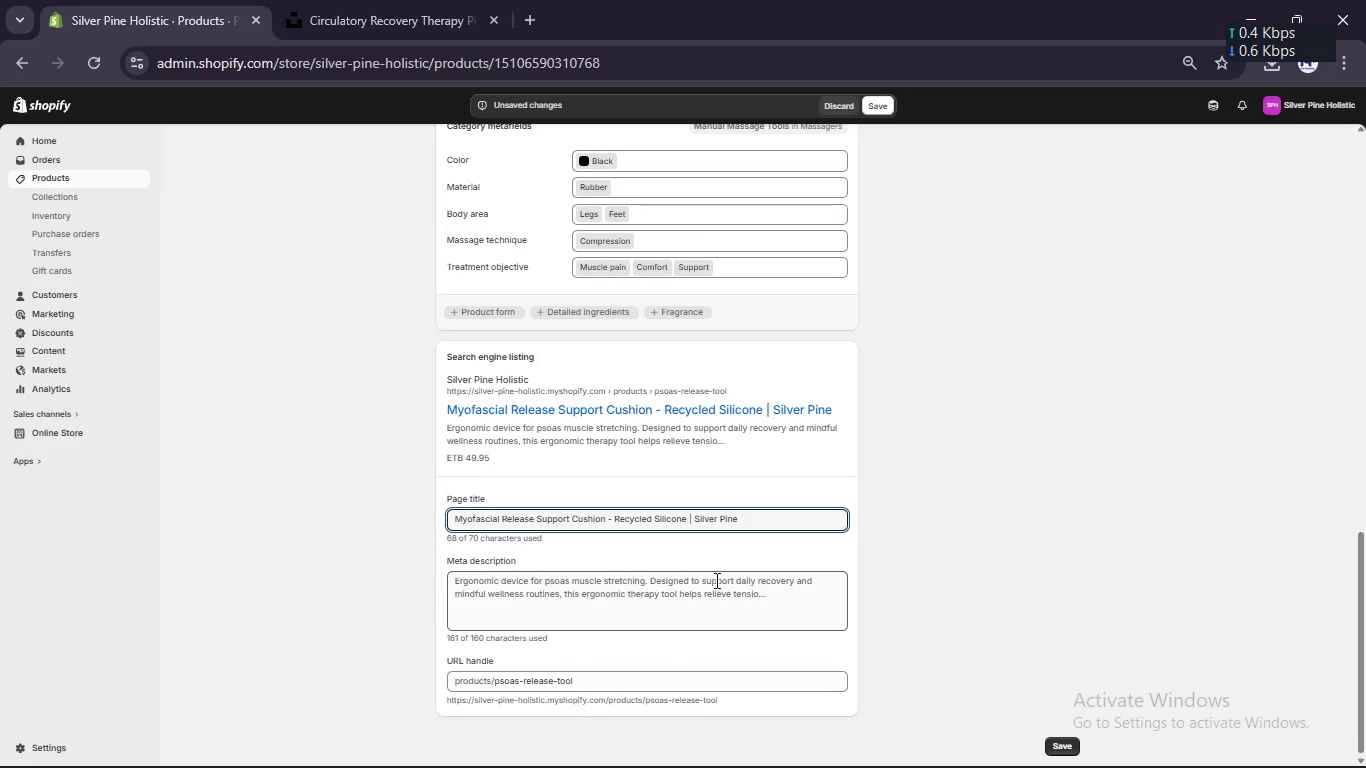 
left_click([715, 580])
 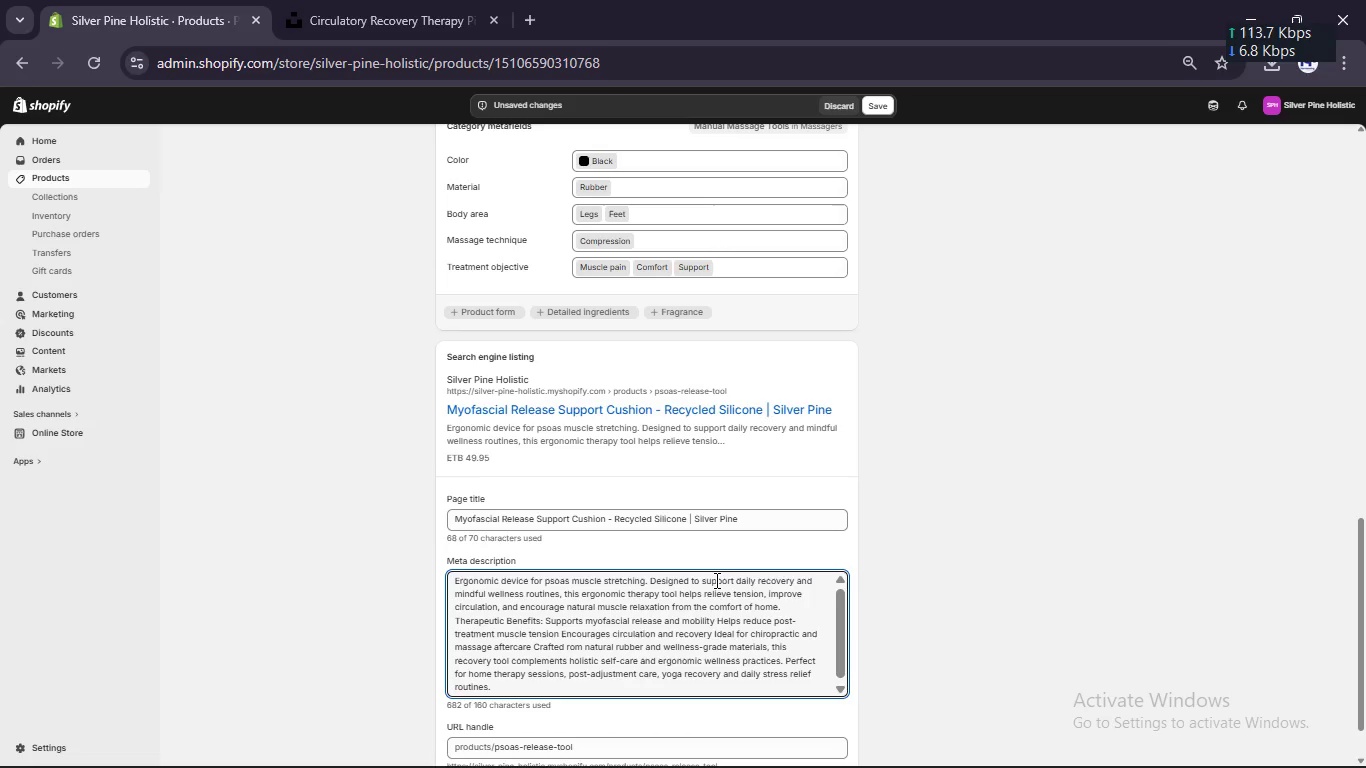 
key(Control+A)
 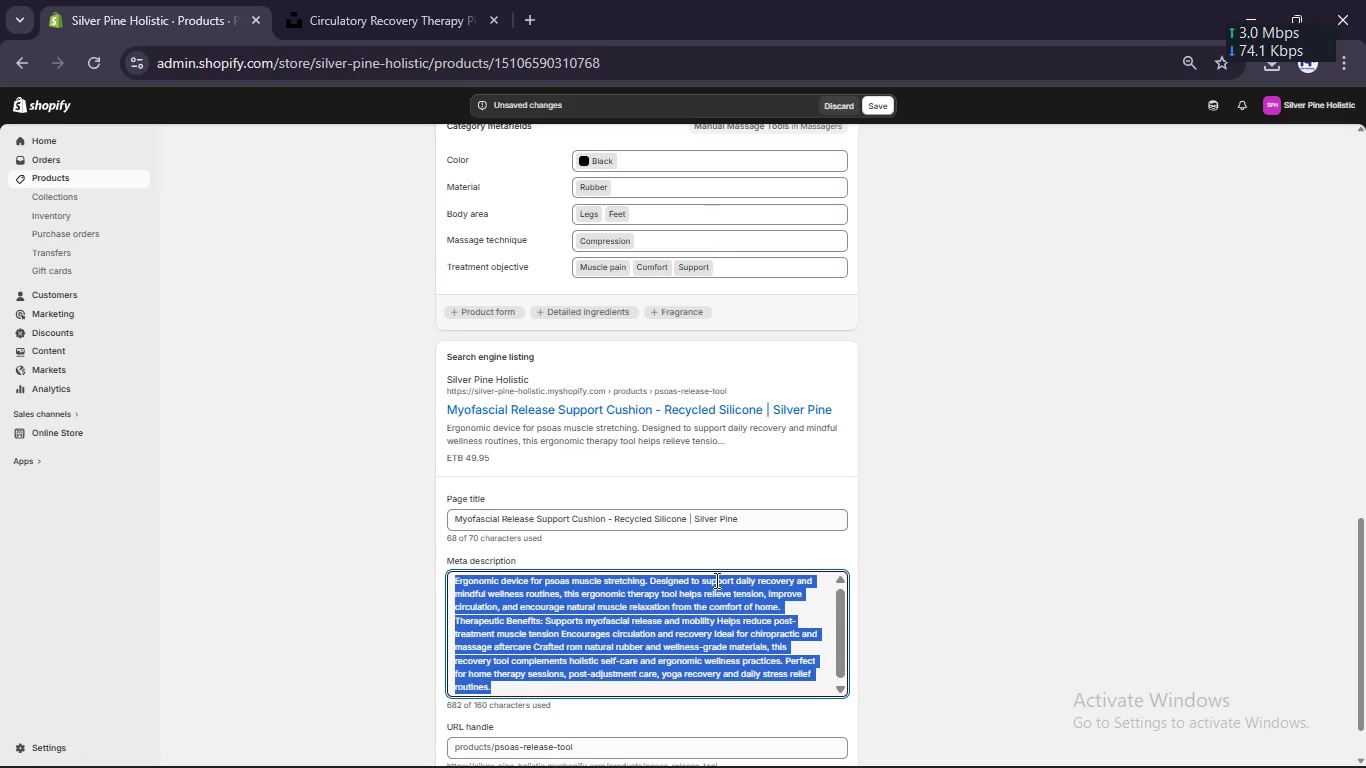 
hold_key(key=ShiftLeft, duration=0.5)
 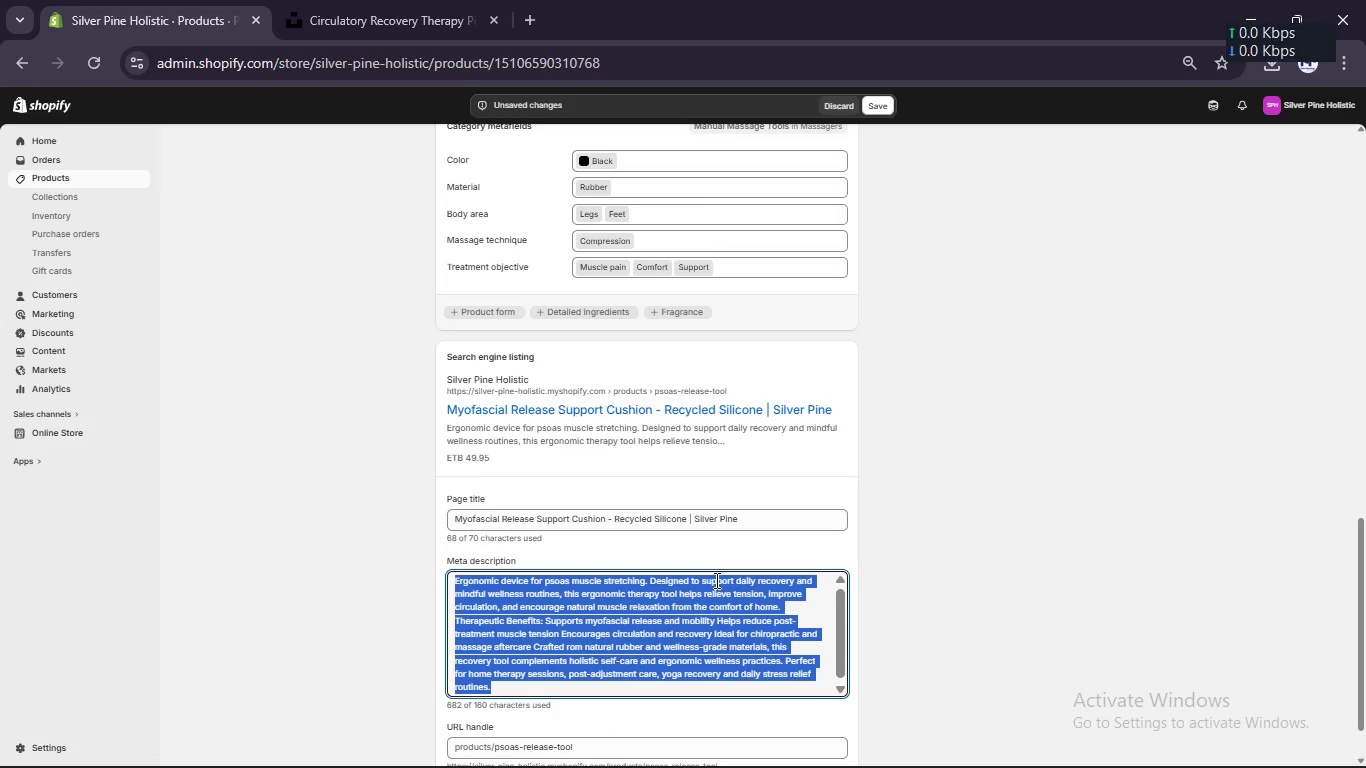 
key(Shift+B)
 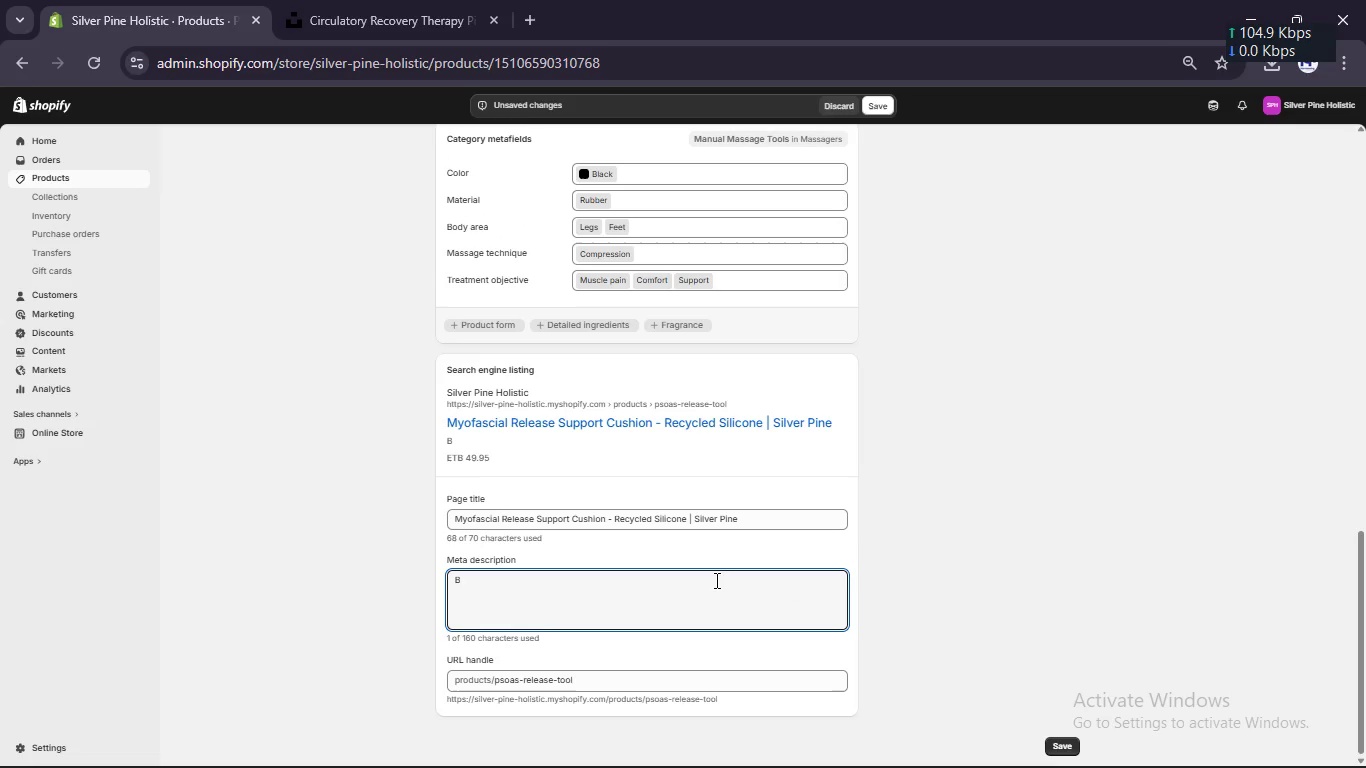 
key(Backspace)
 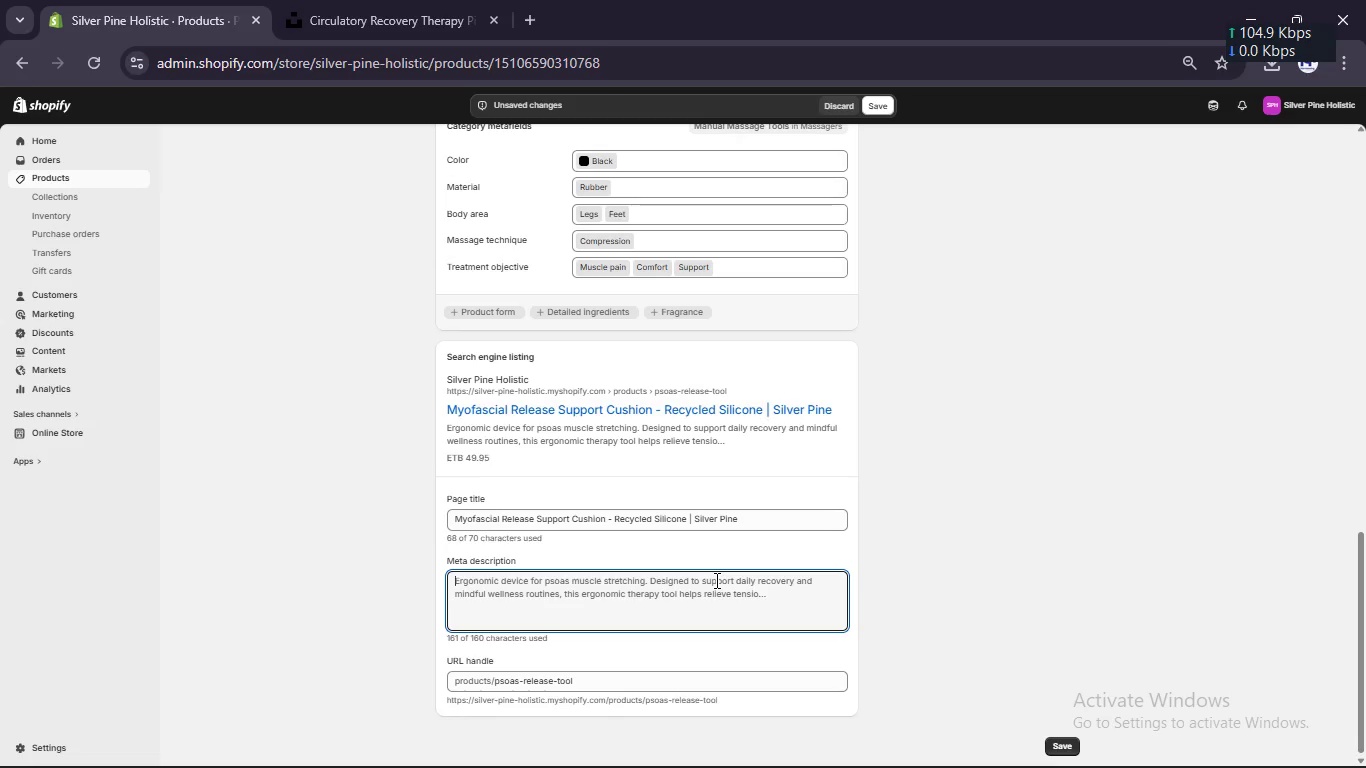 
key(Shift+ShiftLeft)
 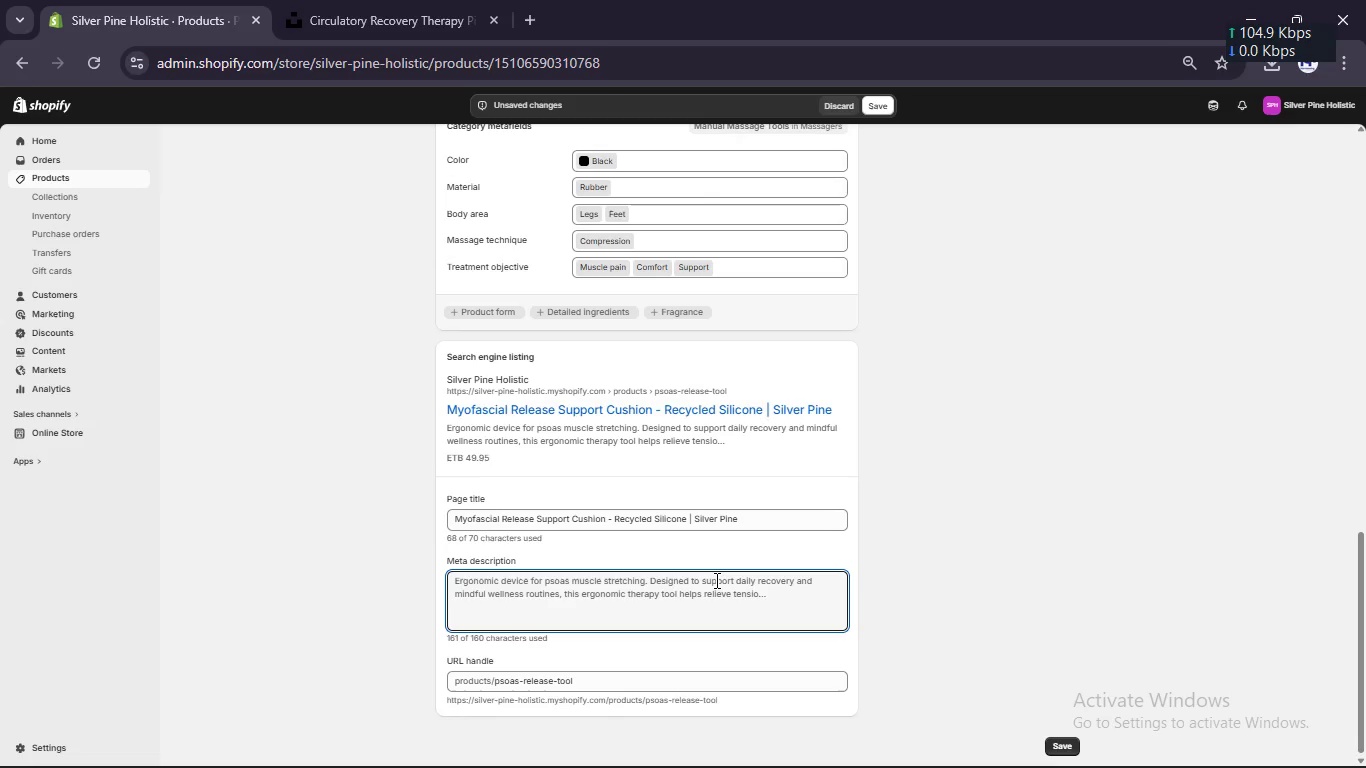 
key(Meta+MetaLeft)
 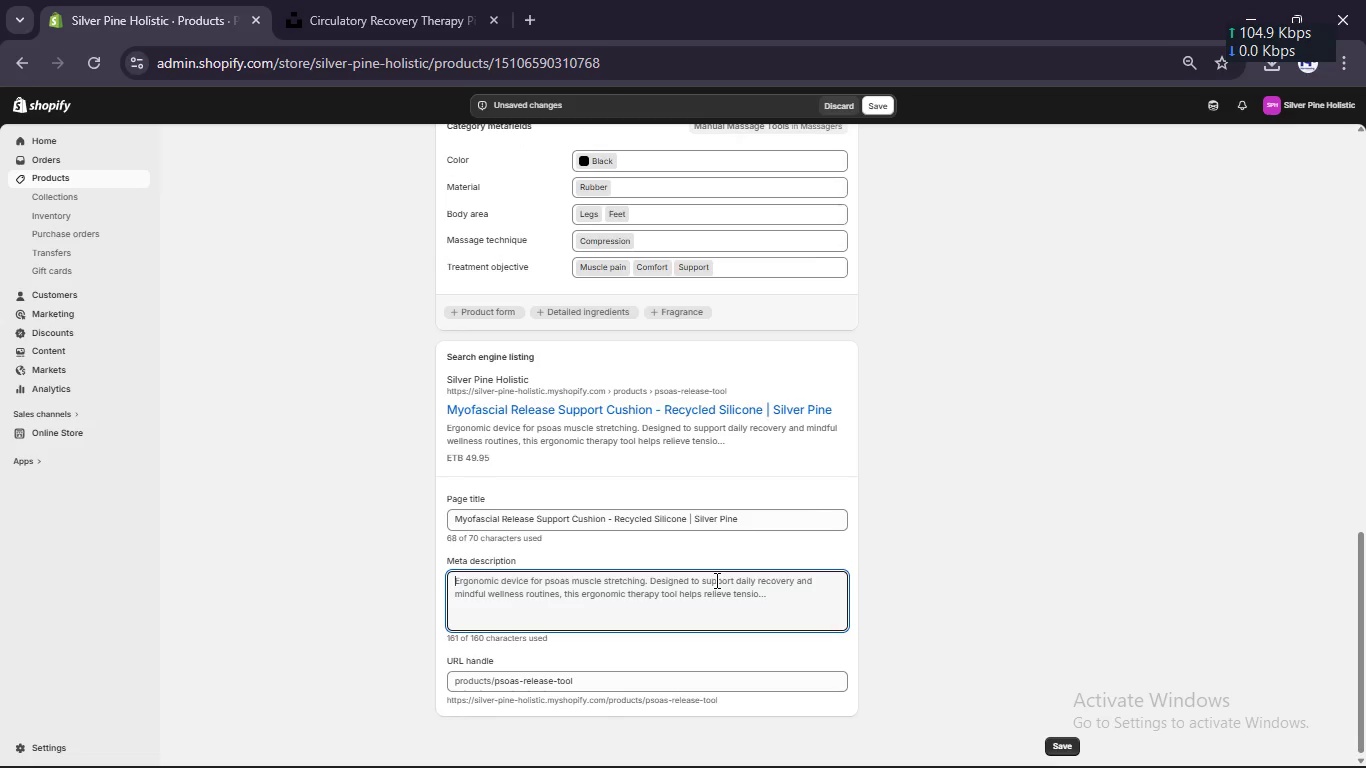 
key(Meta+V)
 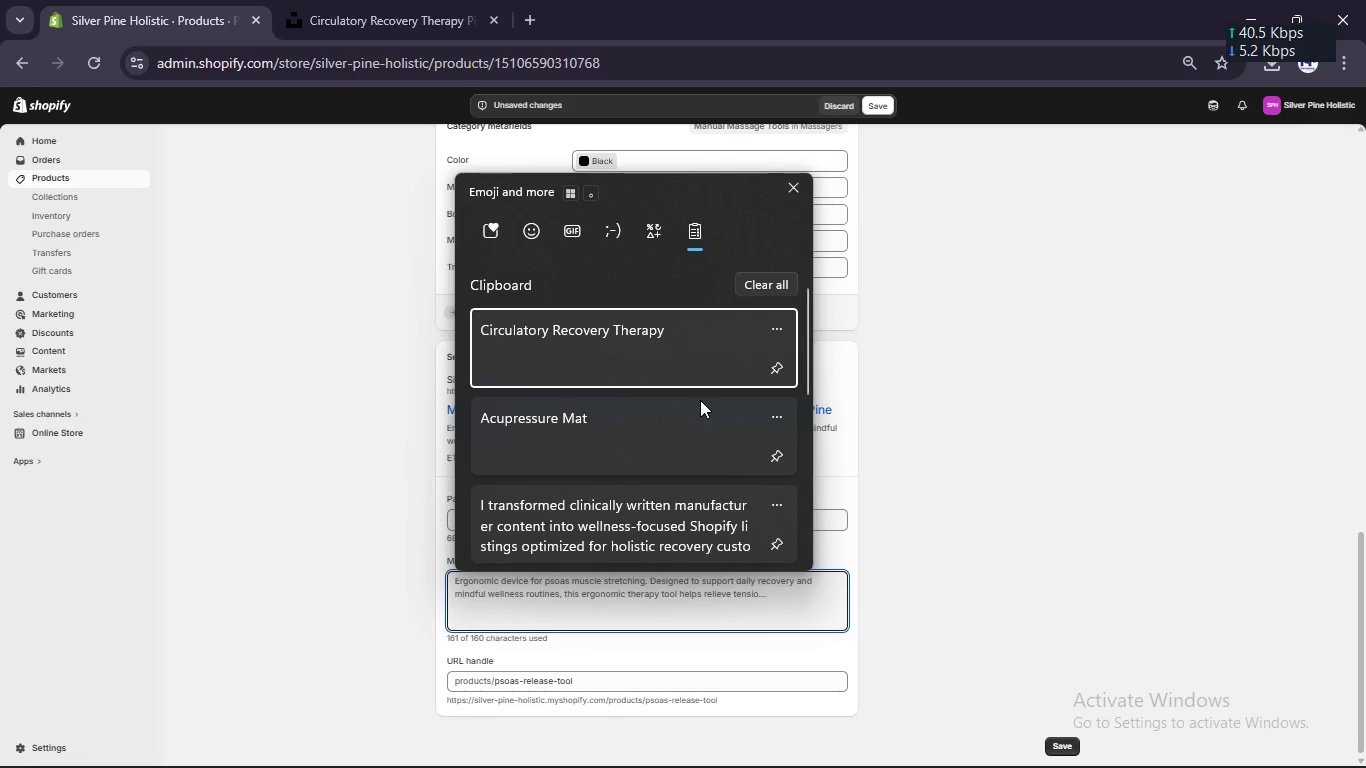 
scroll: coordinate [700, 400], scroll_direction: down, amount: 18.0
 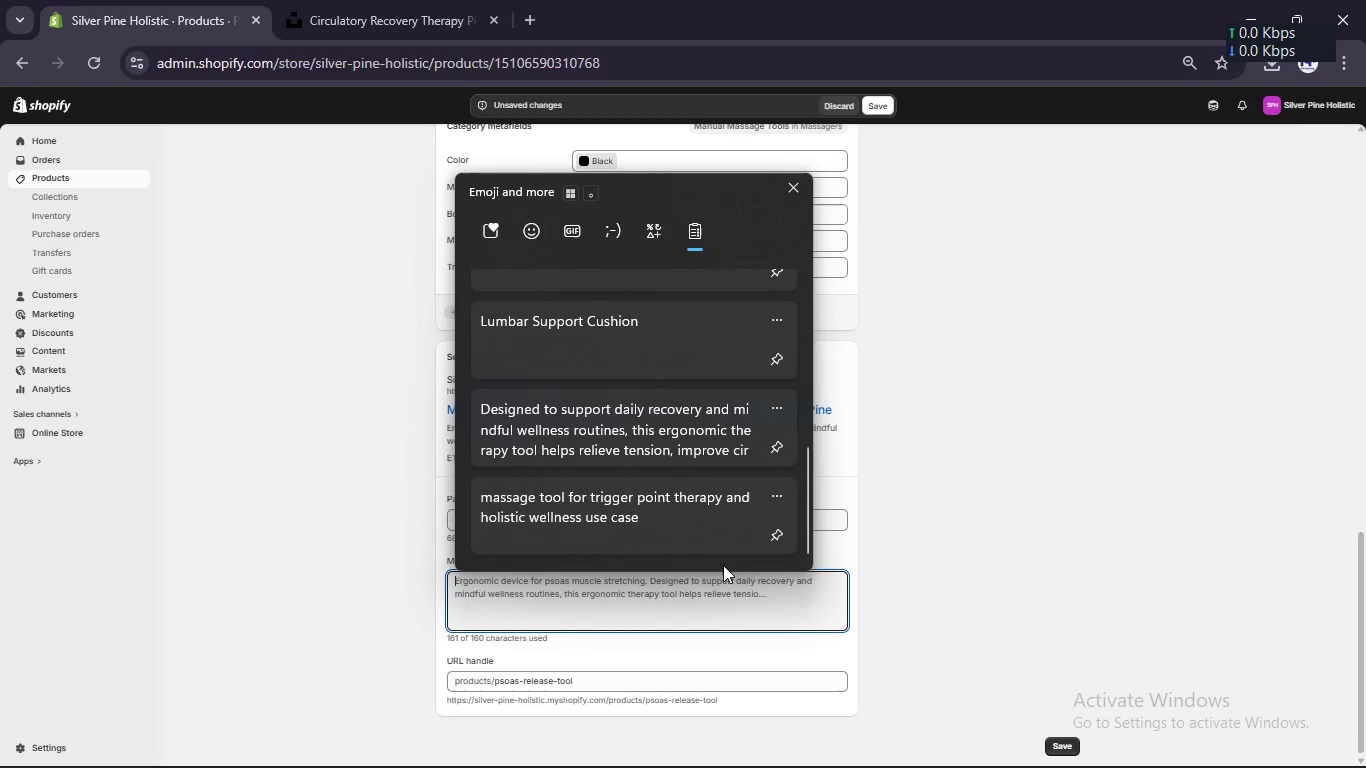 
left_click([723, 559])
 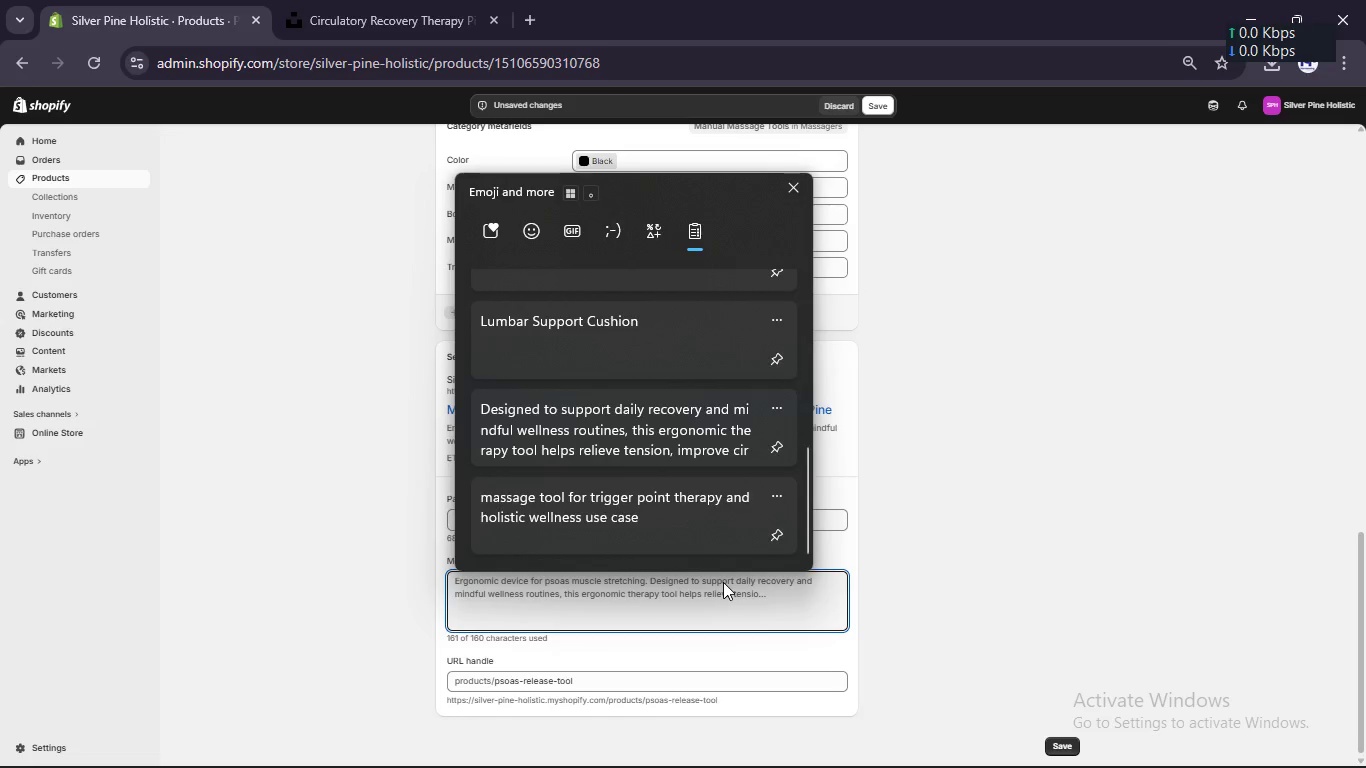 
left_click([723, 582])
 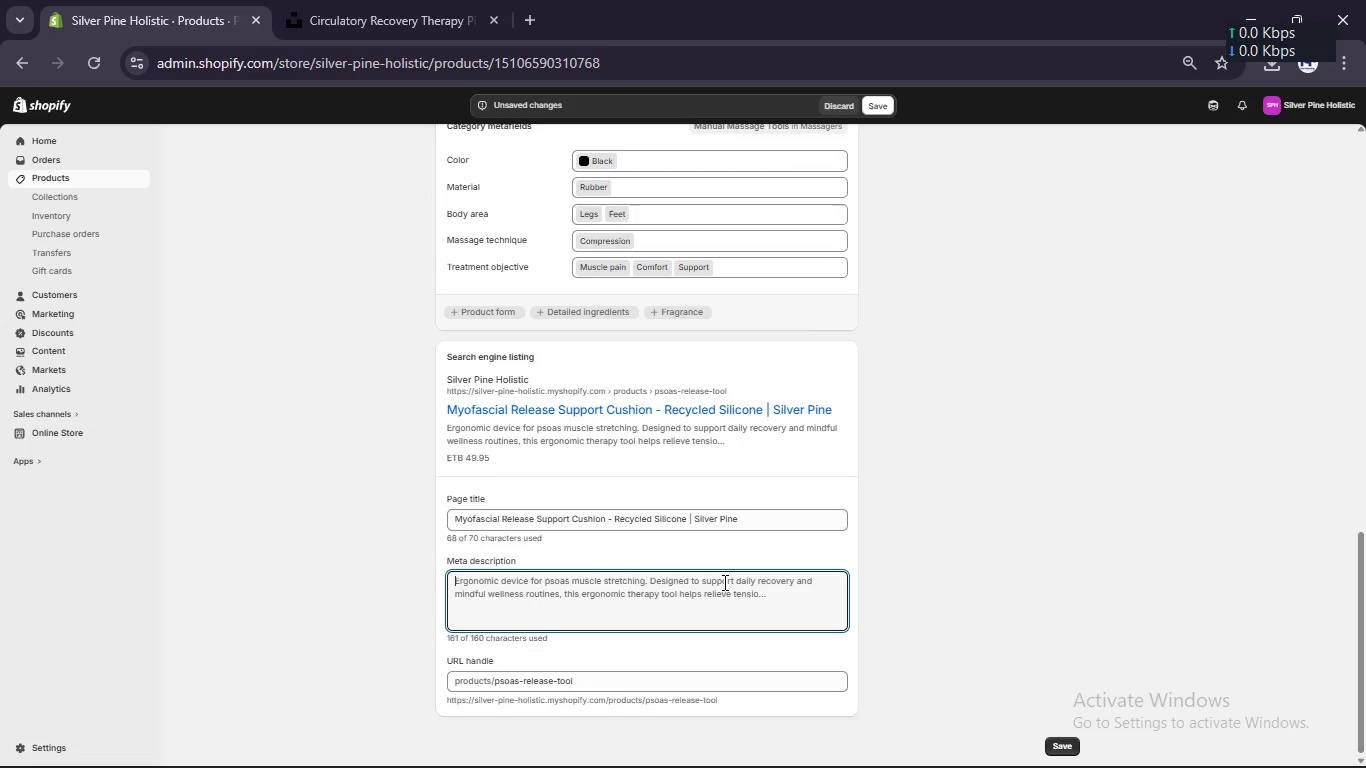 
type(Natural ercycled silicone support cushion designed for myofascial rela)
key(Backspace)
type(ease,m)
key(Backspace)
type( muscle recovery, and holistic welnnes)
key(Backspace)
key(Backspace)
key(Backspace)
key(Backspace)
type(lness routines at home.)
 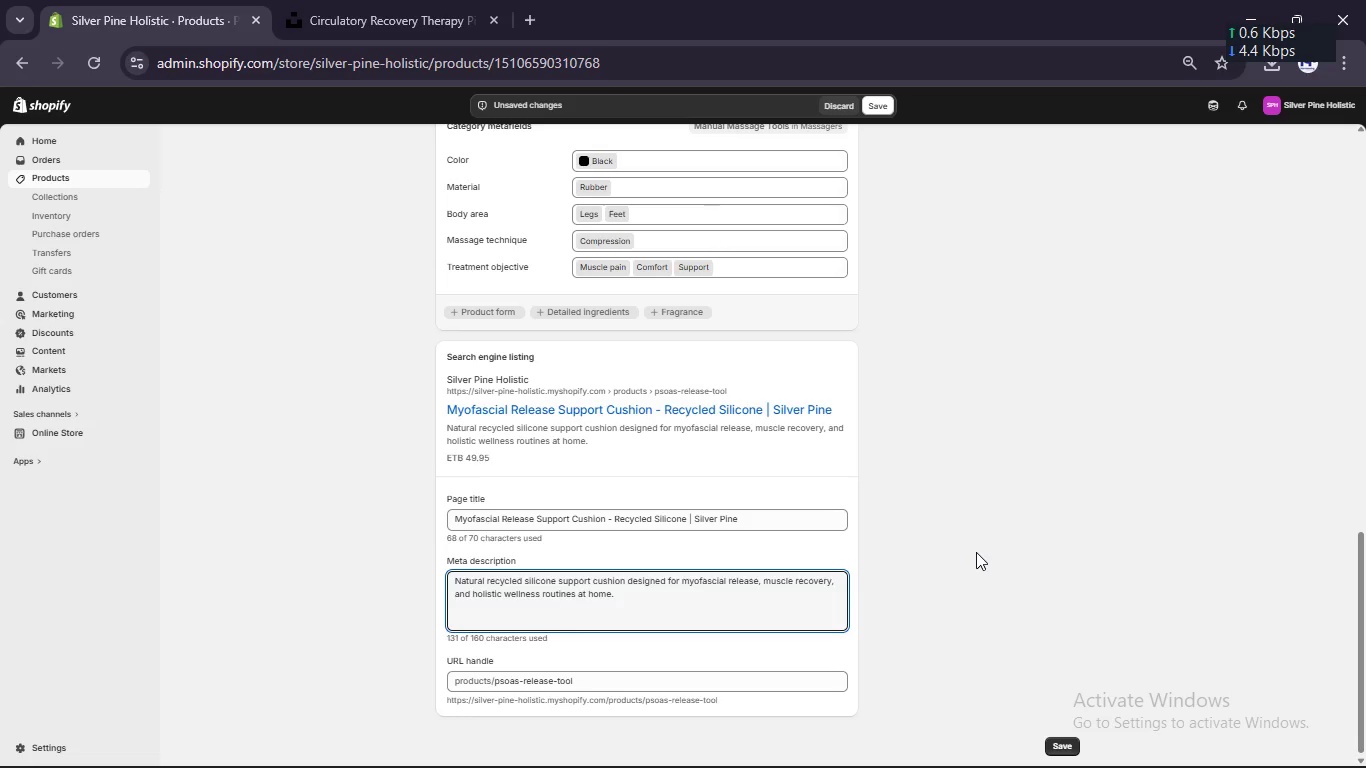 
key(Control+A)
 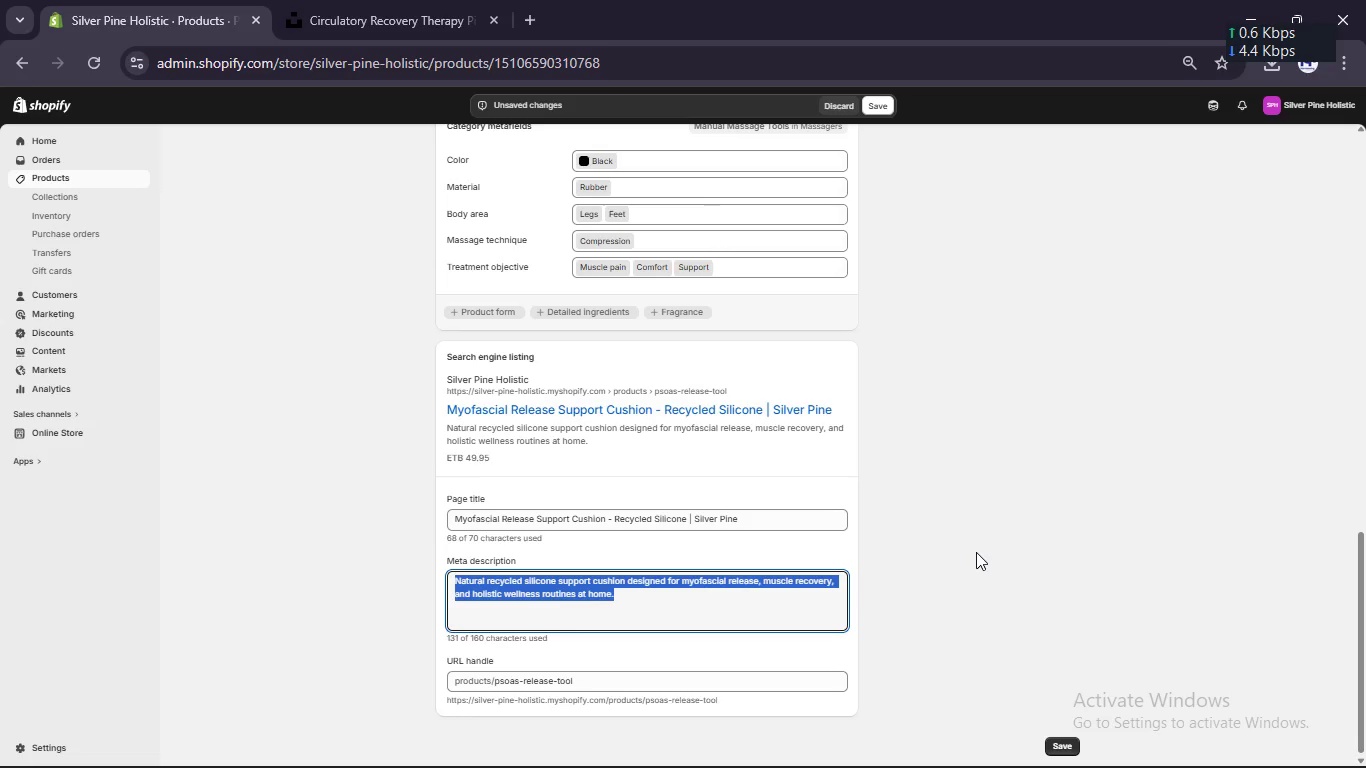 
key(Control+C)
 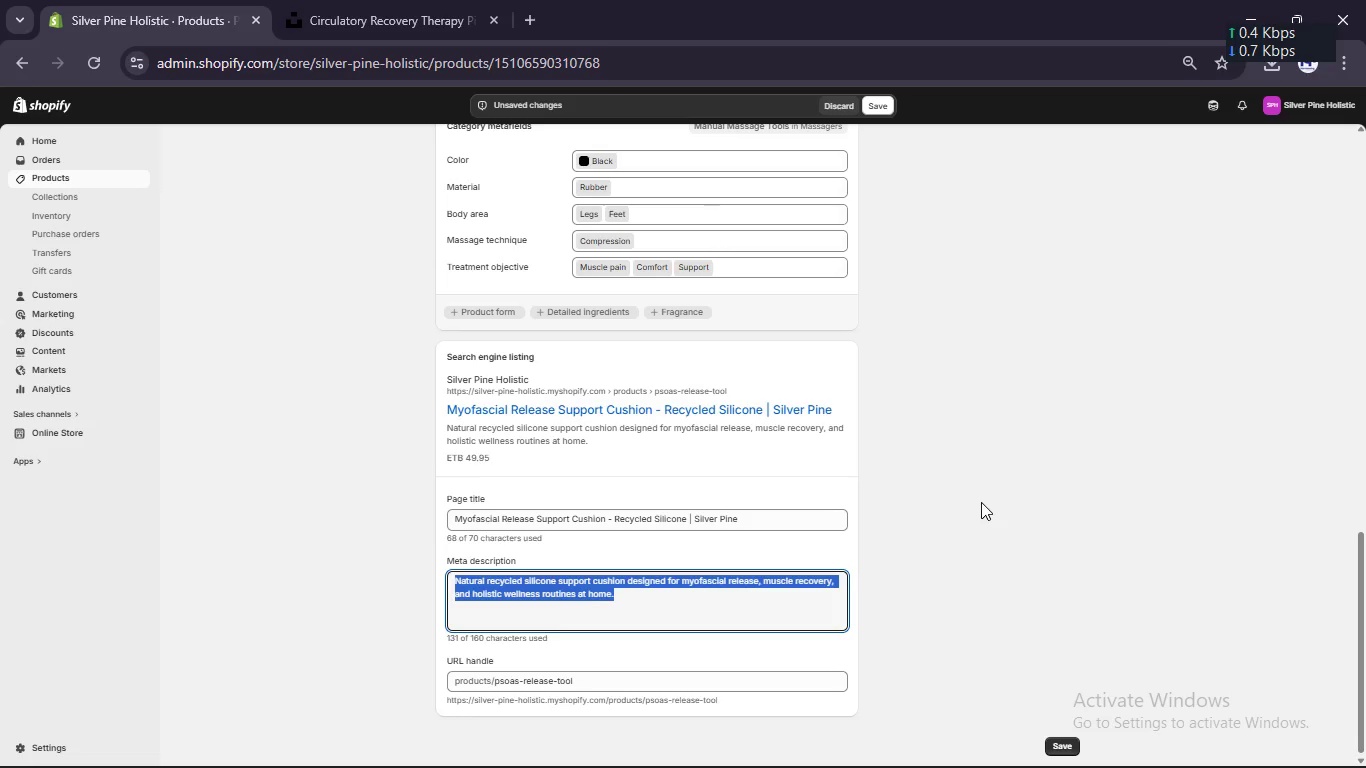 
left_click([981, 502])
 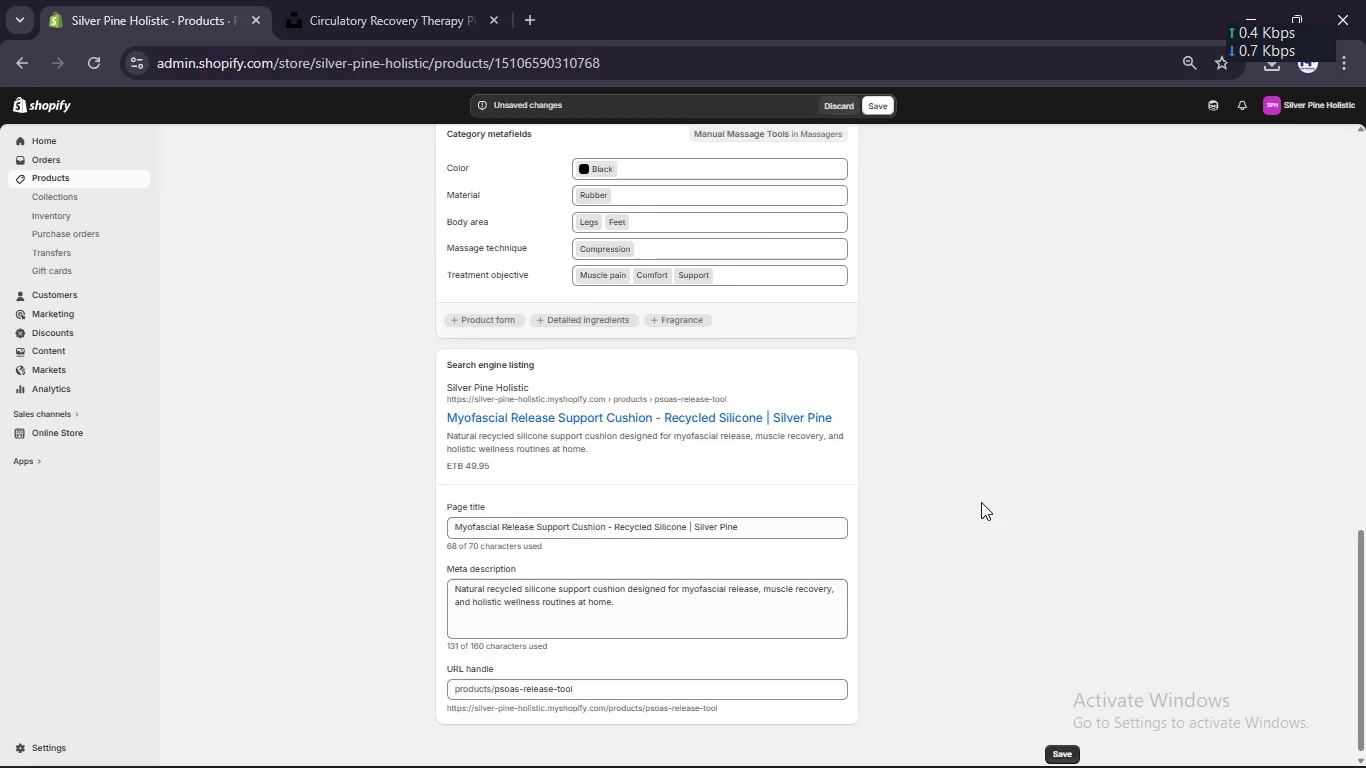 
scroll: coordinate [981, 502], scroll_direction: up, amount: 6.0
 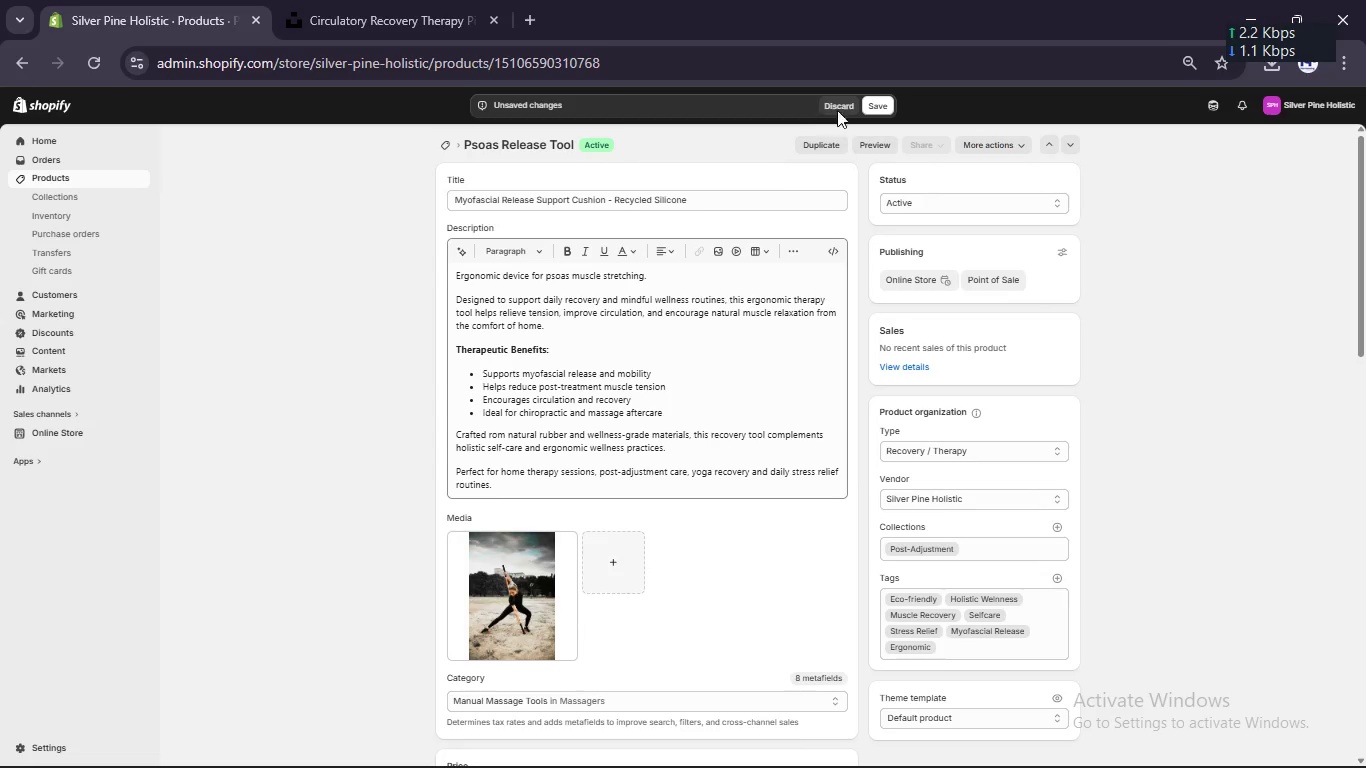 
left_click([874, 104])
 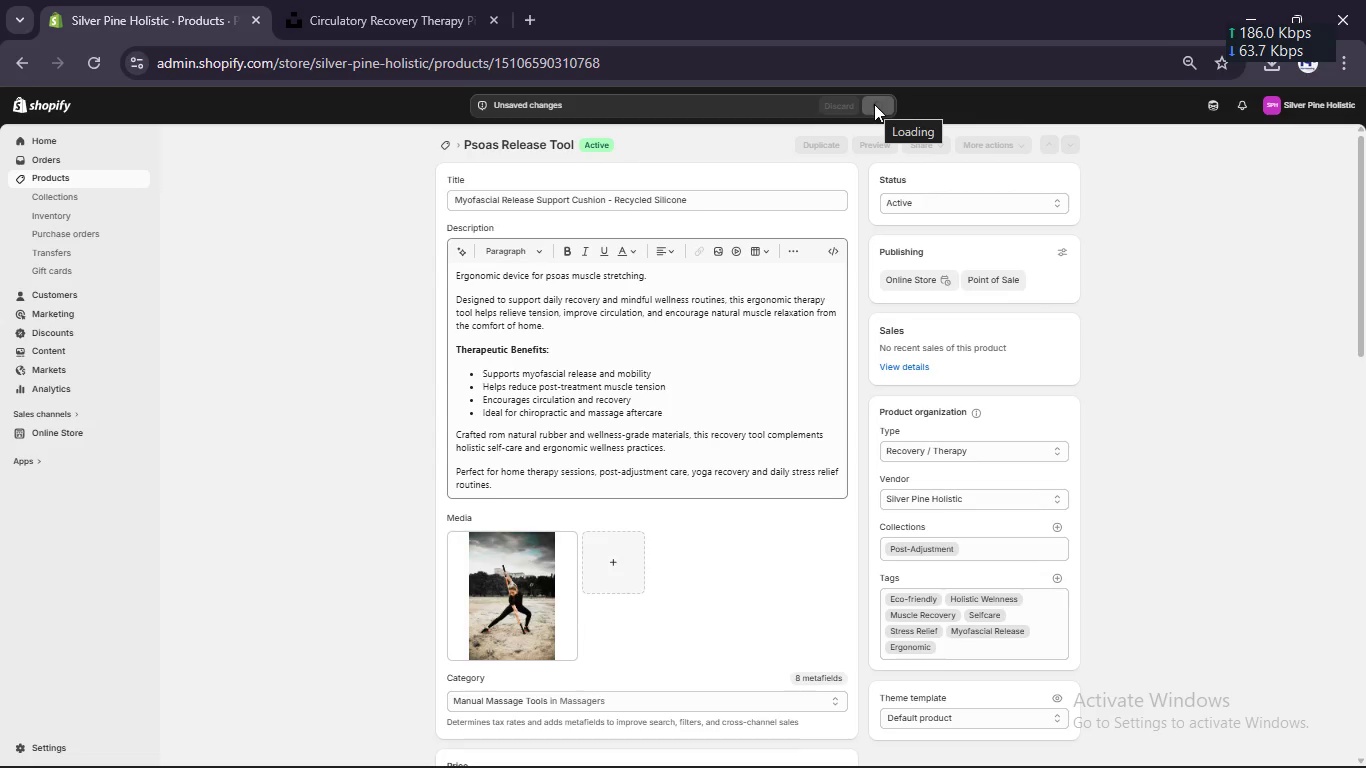 
wait(8.22)
 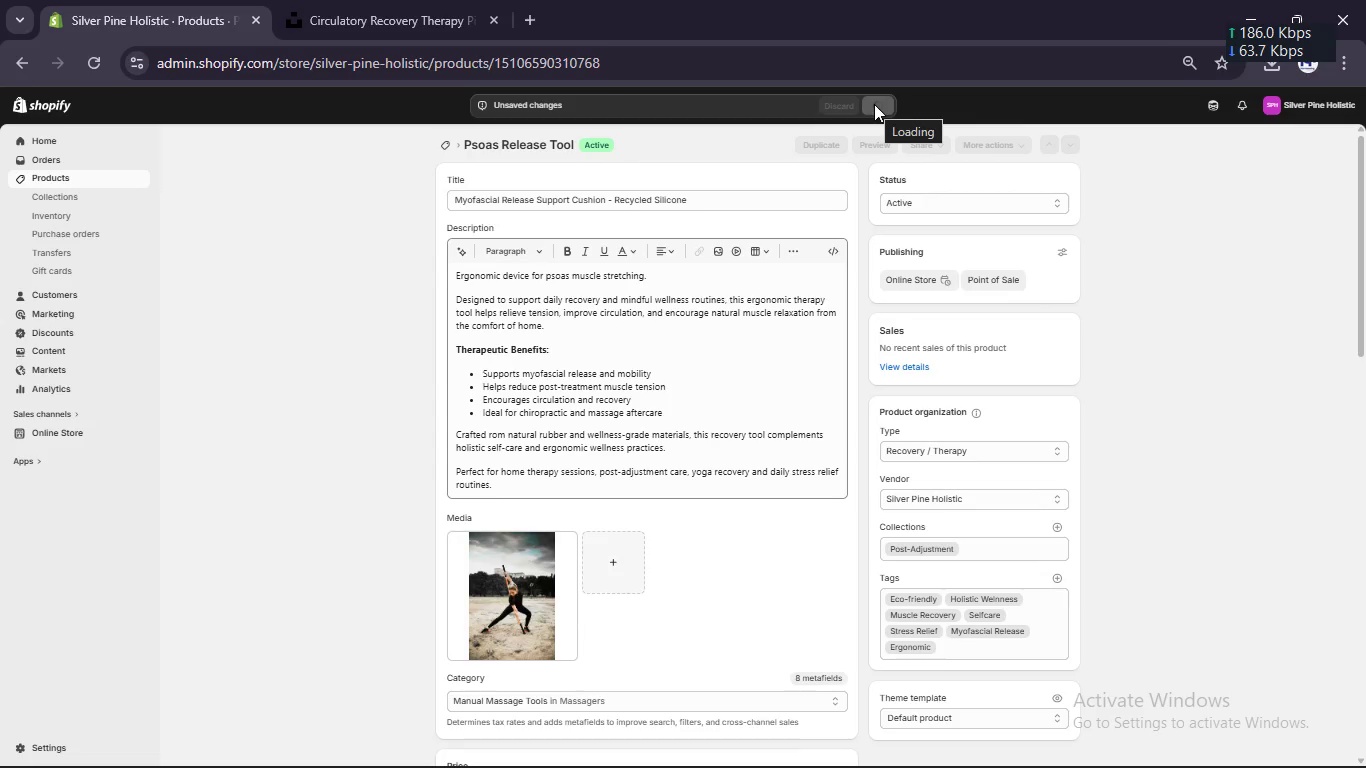 
left_click([39, 174])
 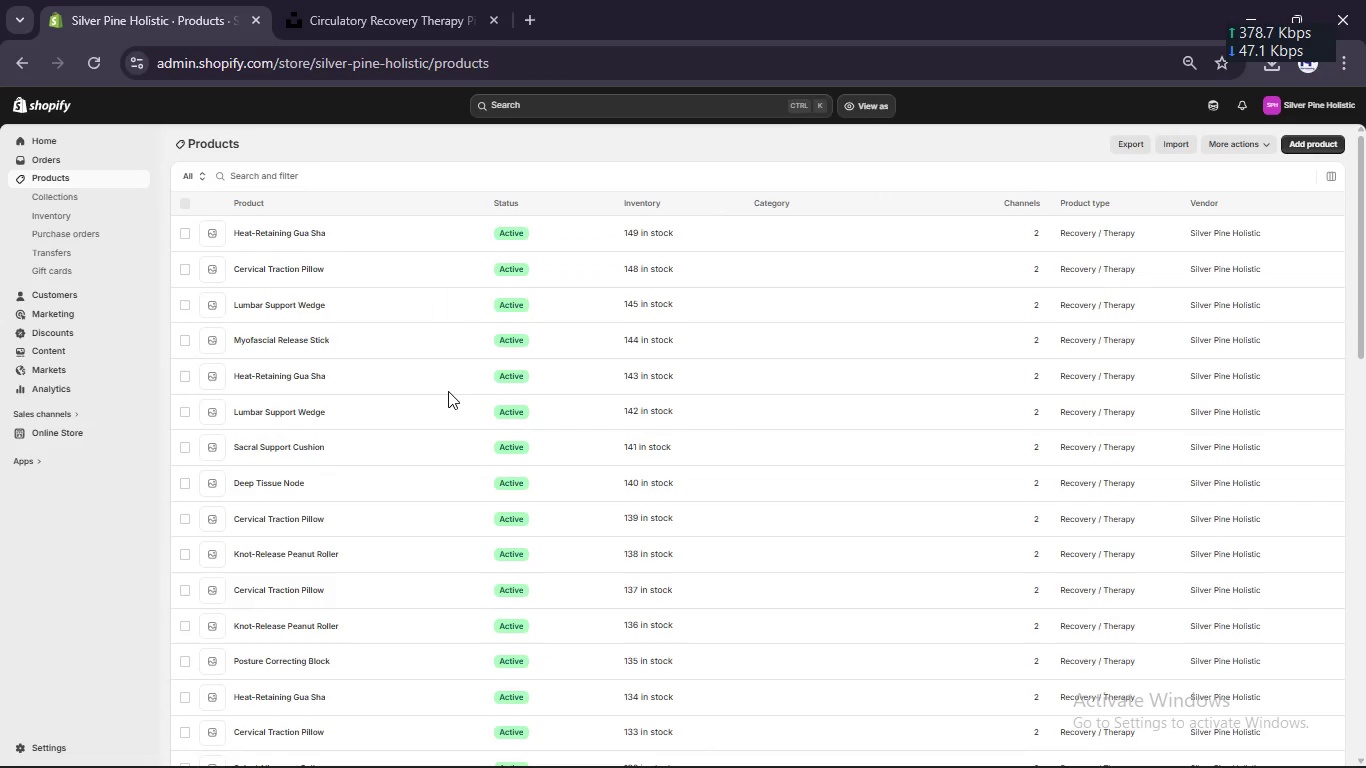 
scroll: coordinate [646, 630], scroll_direction: down, amount: 17.0
 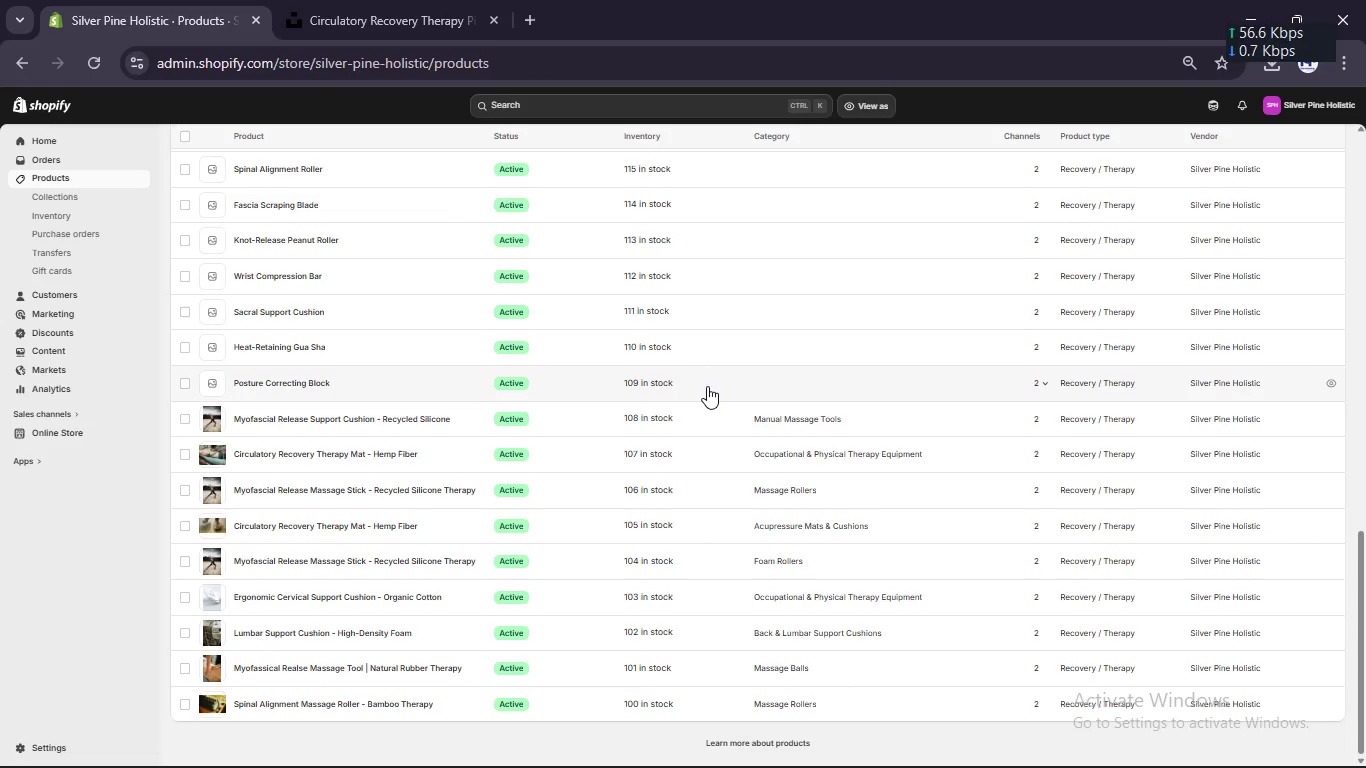 
left_click([707, 384])
 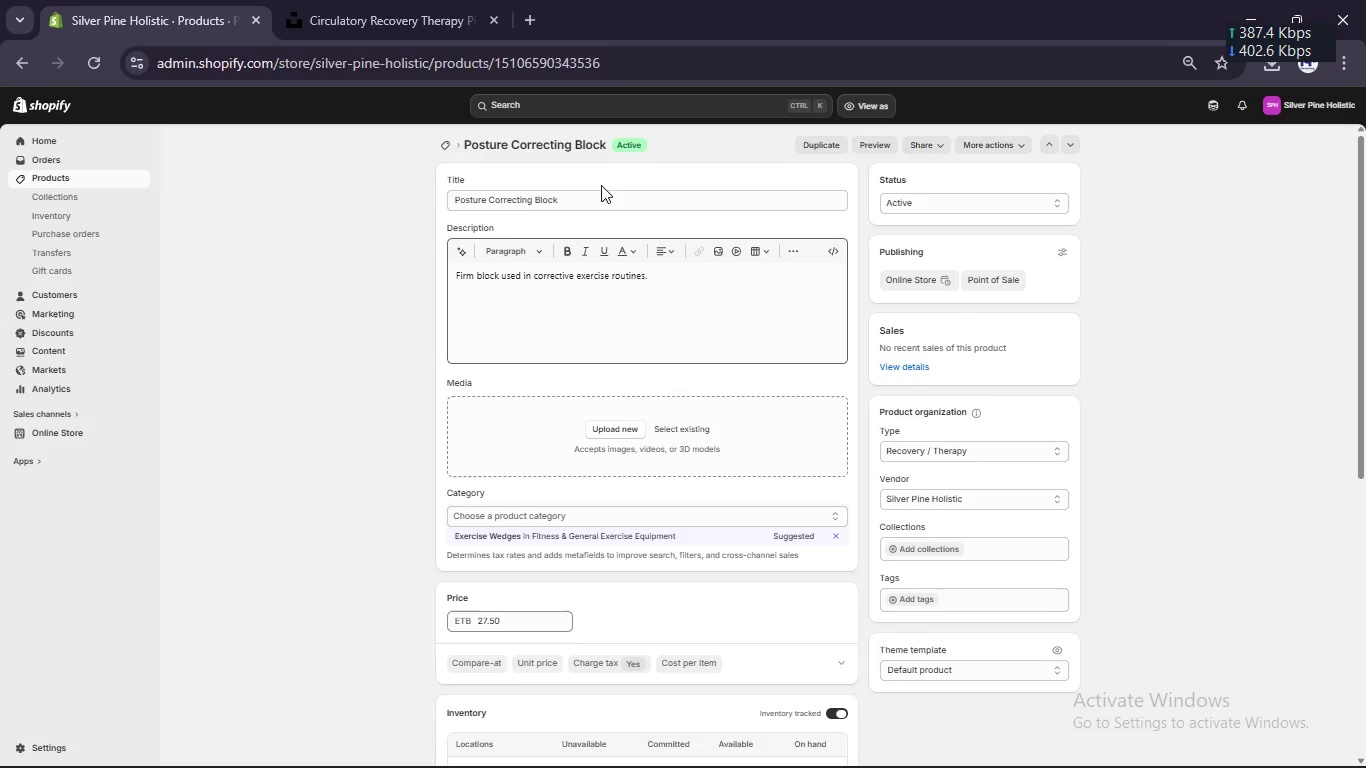 
left_click([579, 195])
 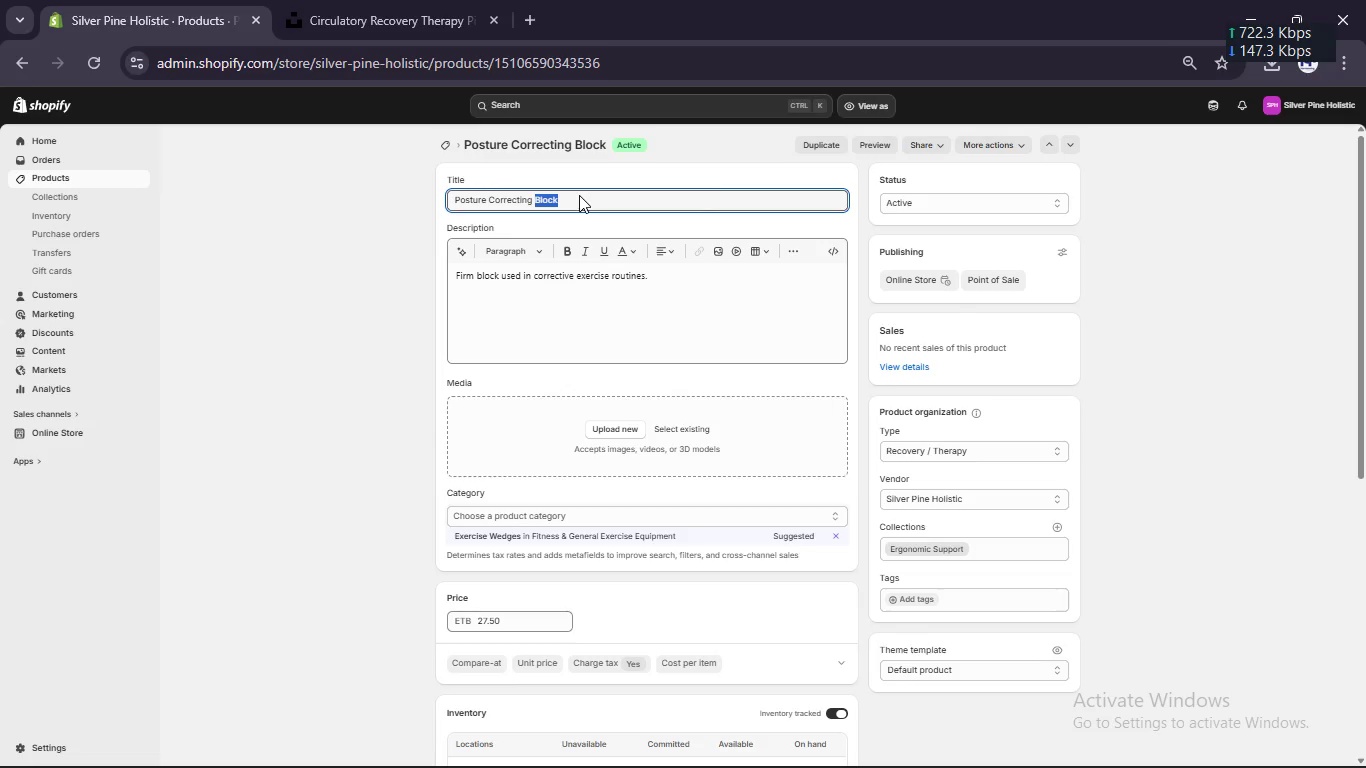 
double_click([579, 195])
 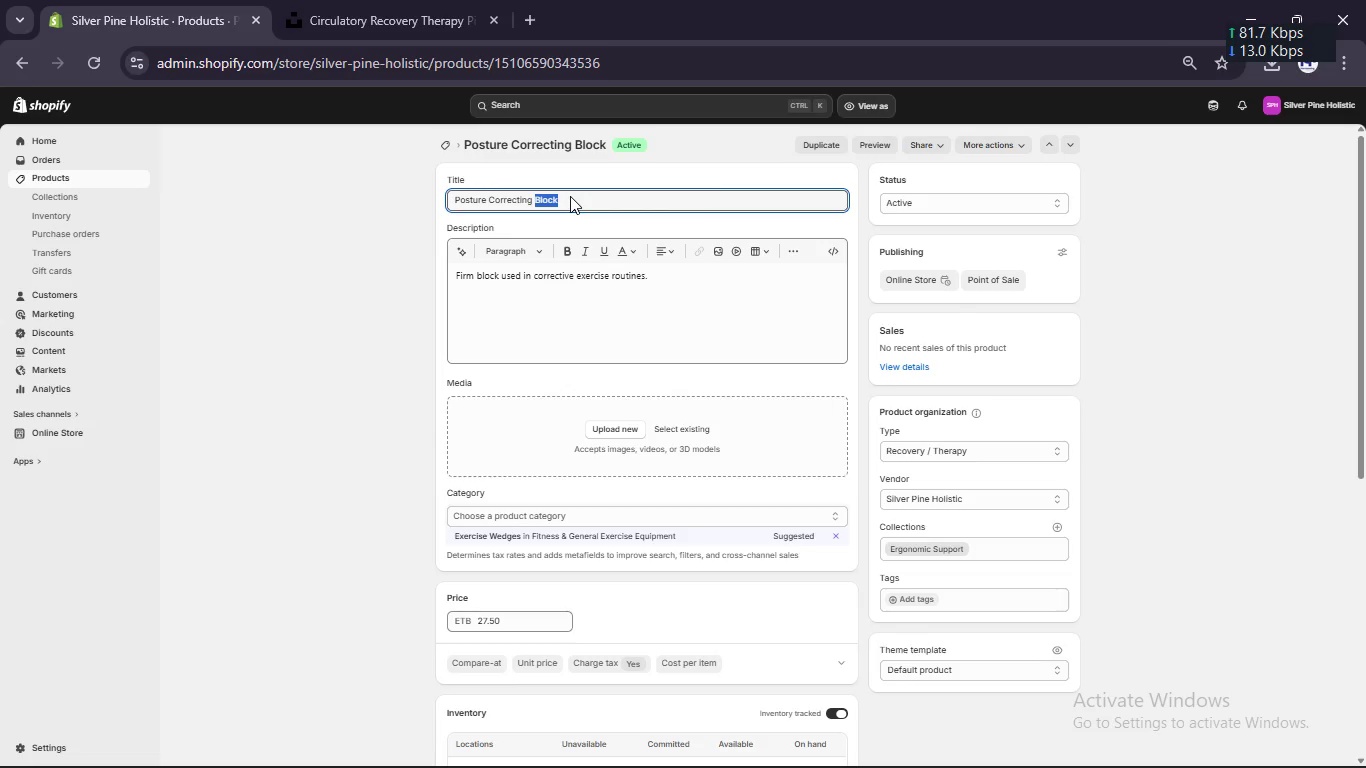 
left_click([570, 196])
 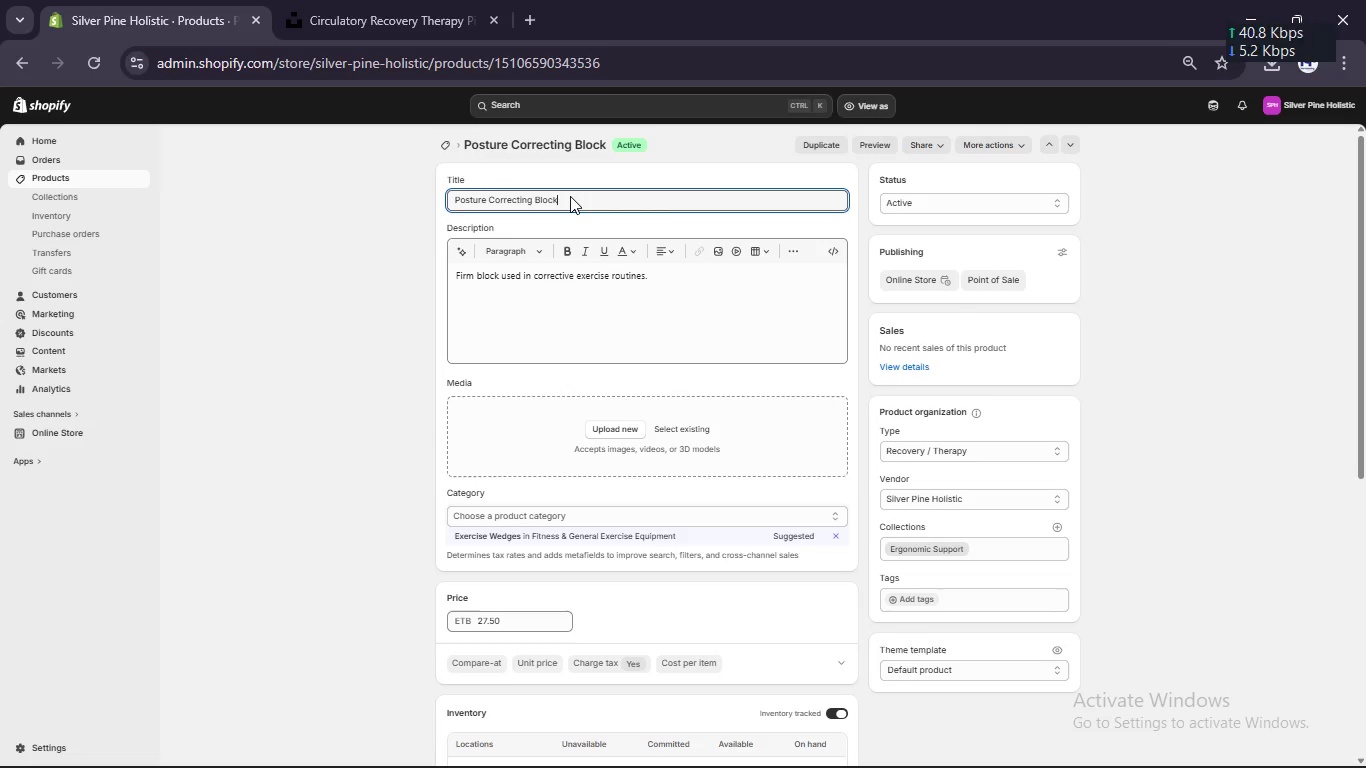 
wait(8.72)
 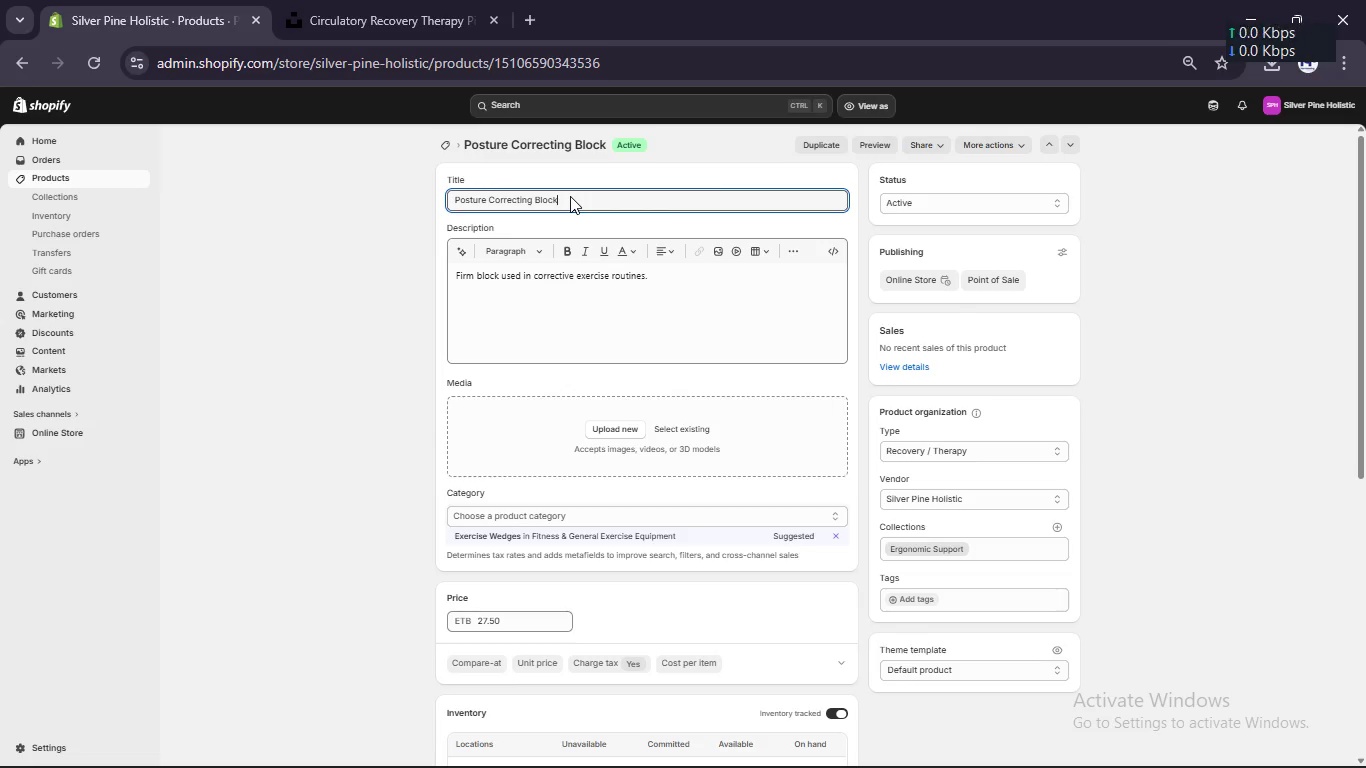 
key(Control+A)
 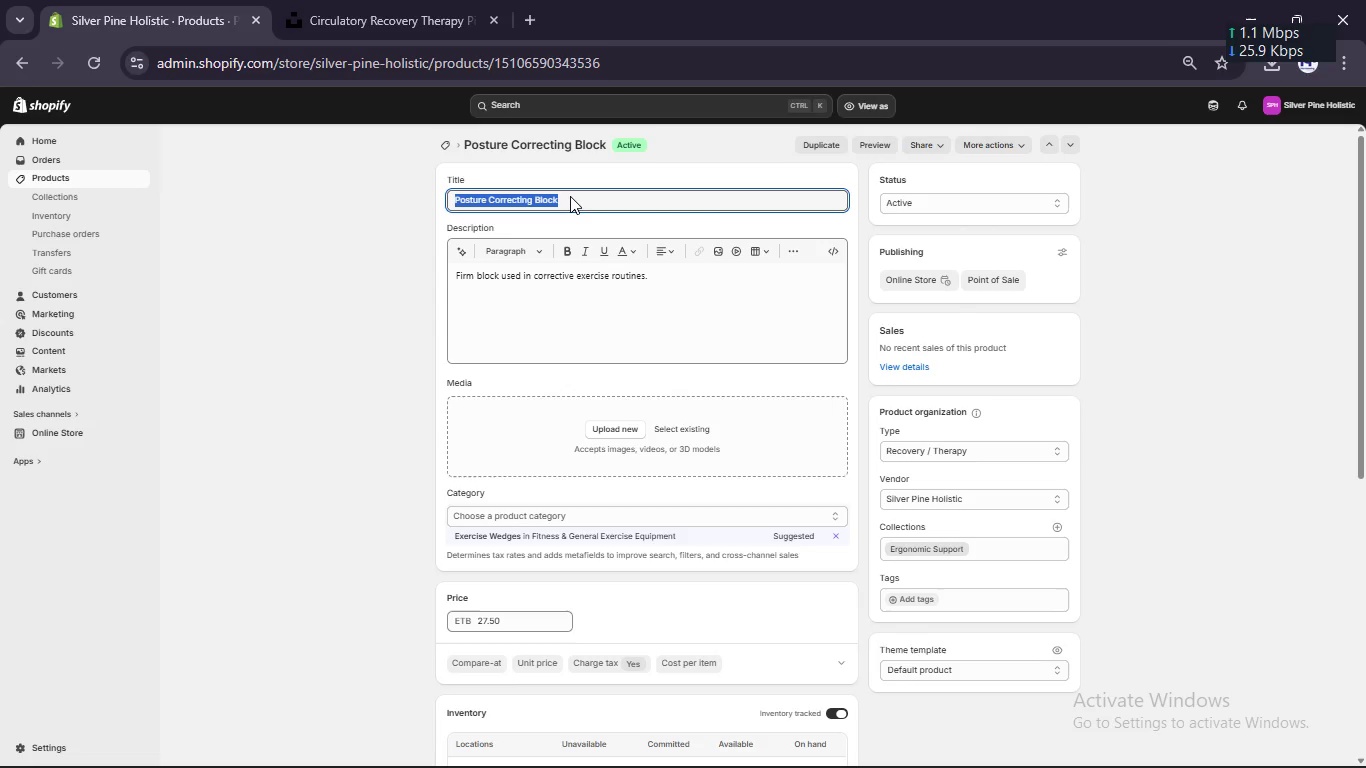 
type(Myofascial Relase Massage Roller - Hemp Filter Therapy)
 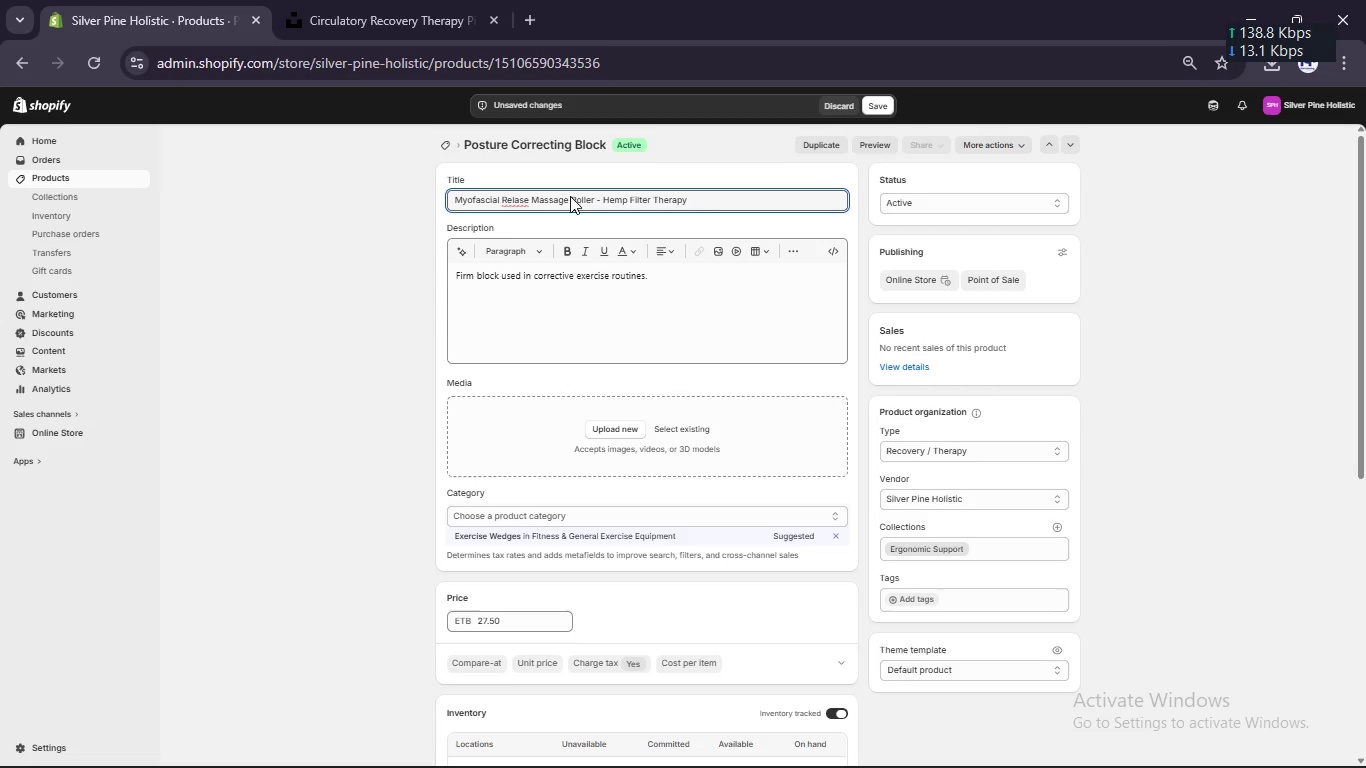 
key(ArrowLeft)
 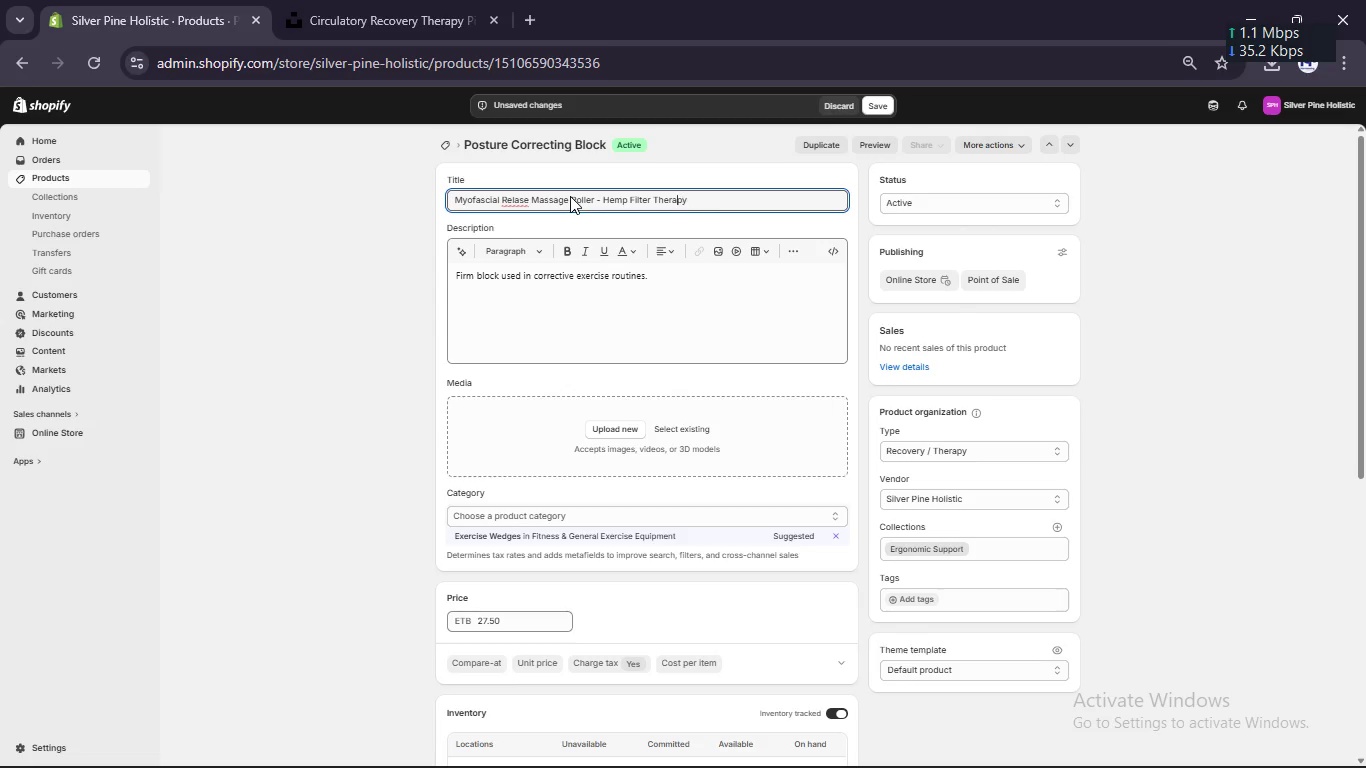 
key(ArrowLeft)
 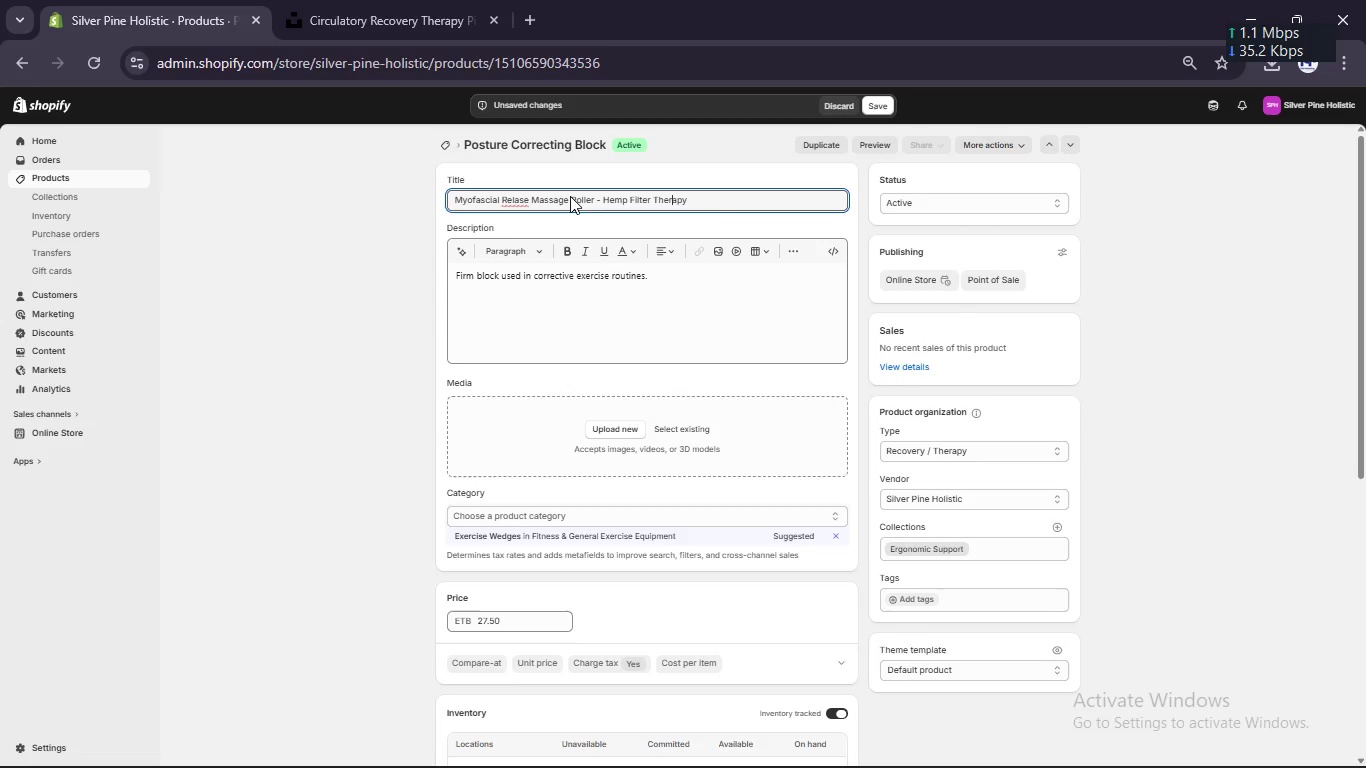 
hold_key(key=ArrowLeft, duration=1.27)
 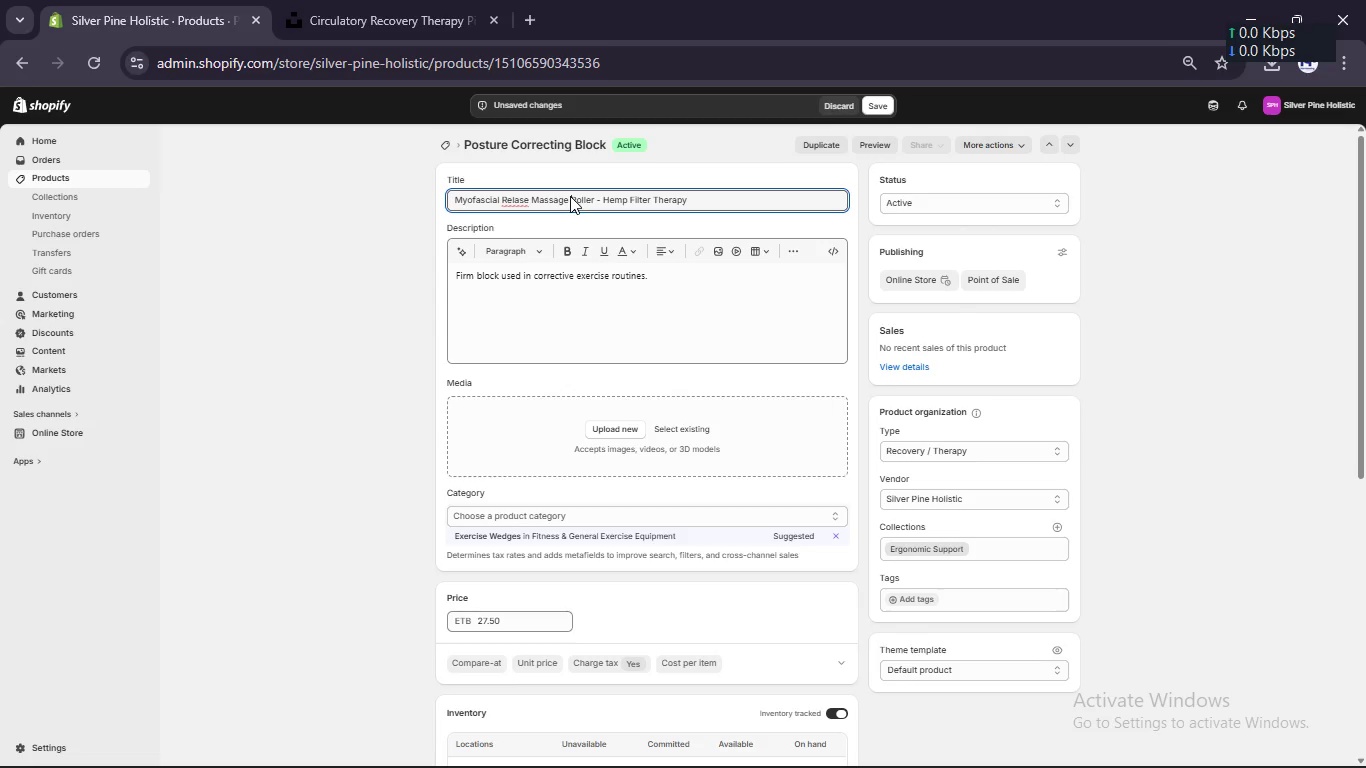 
key(ArrowLeft)
 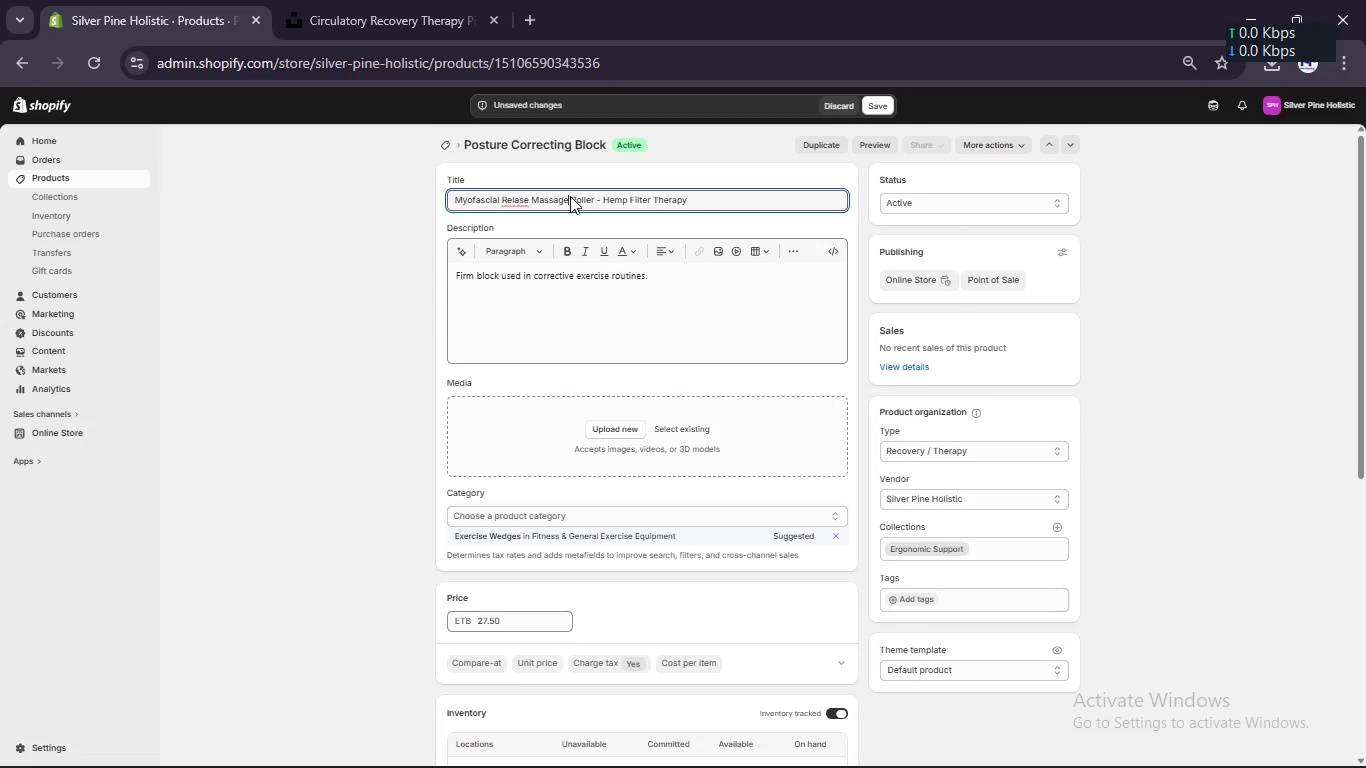 
key(ArrowLeft)
 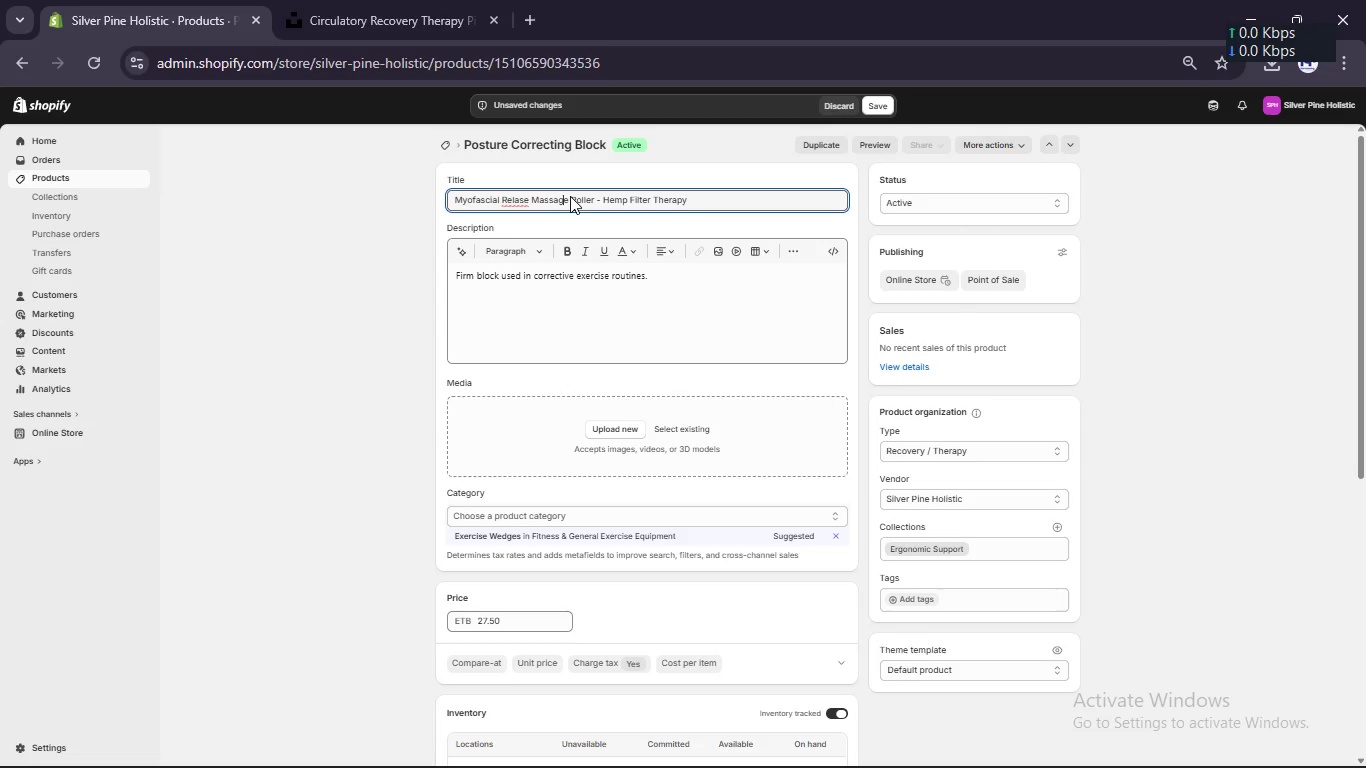 
key(ArrowLeft)
 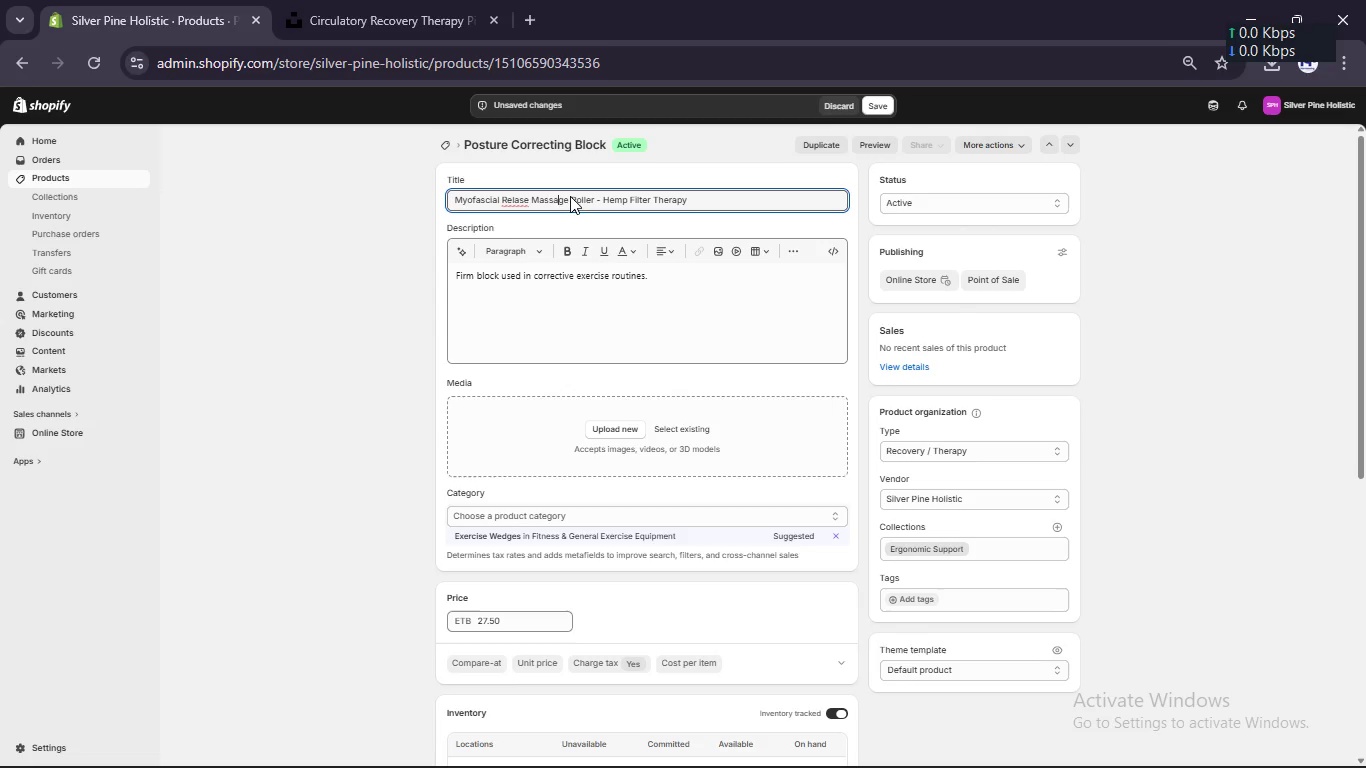 
key(ArrowLeft)
 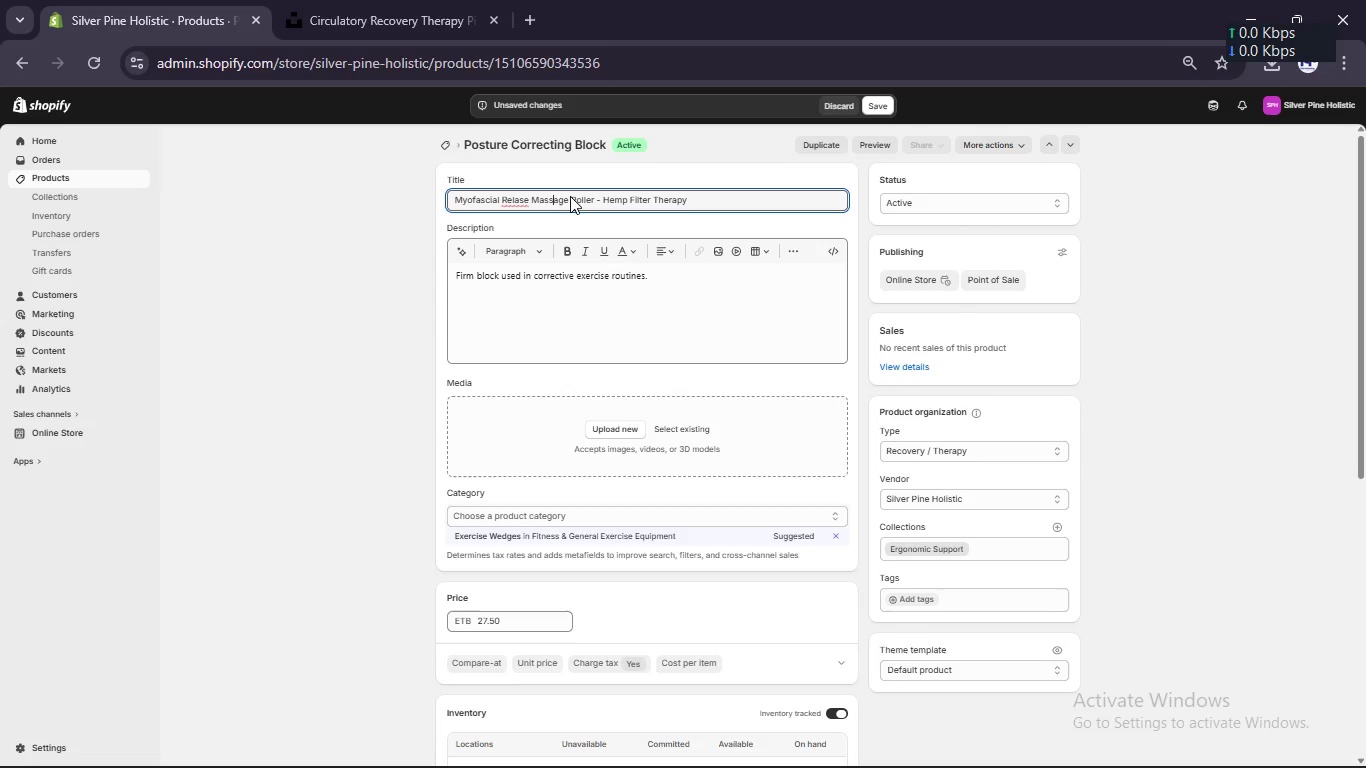 
key(ArrowLeft)
 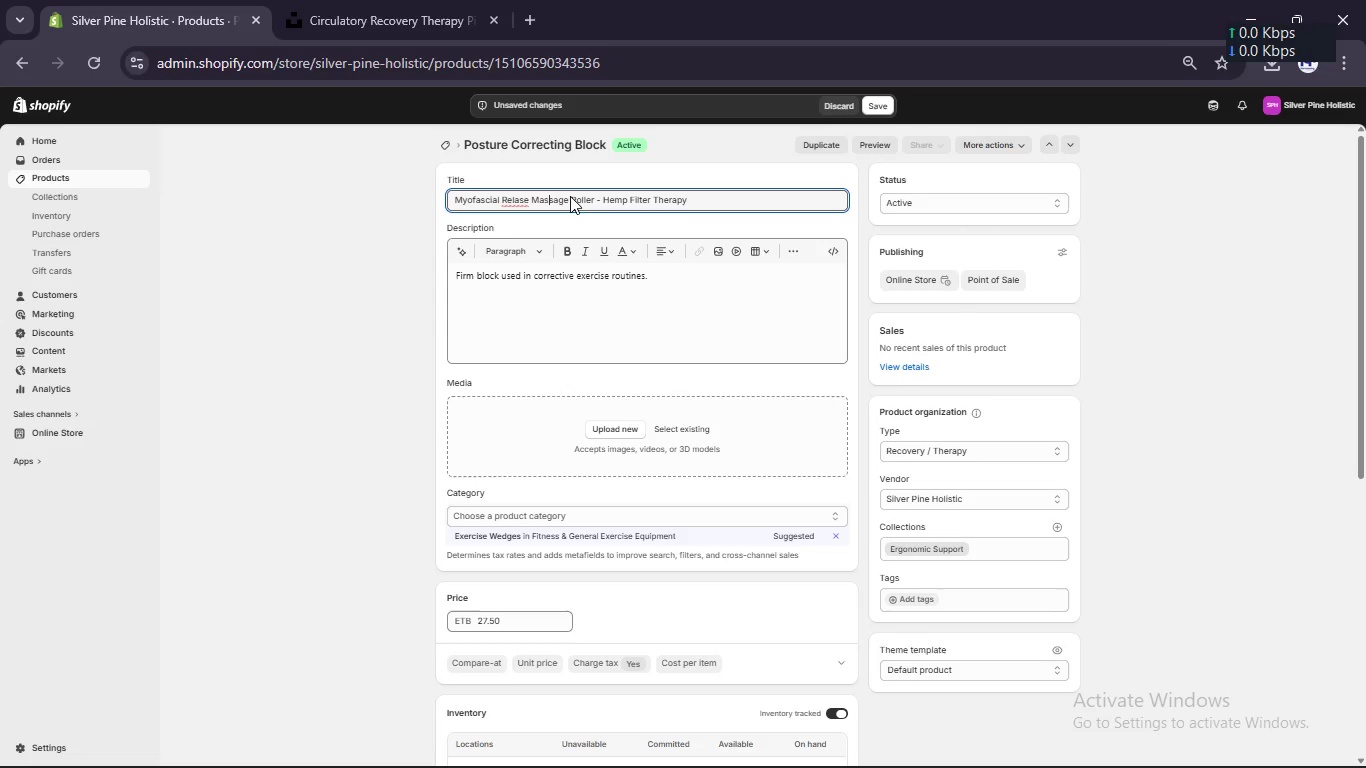 
key(ArrowLeft)
 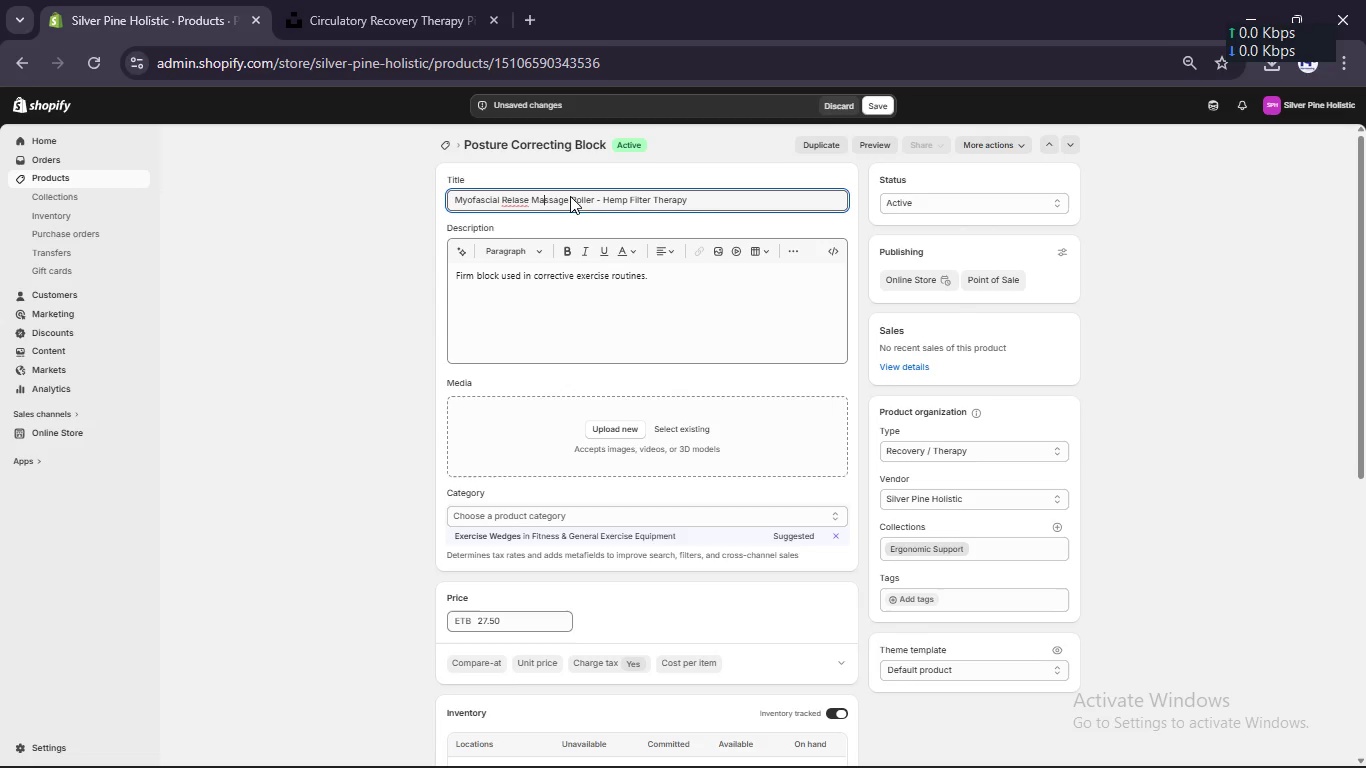 
key(ArrowLeft)
 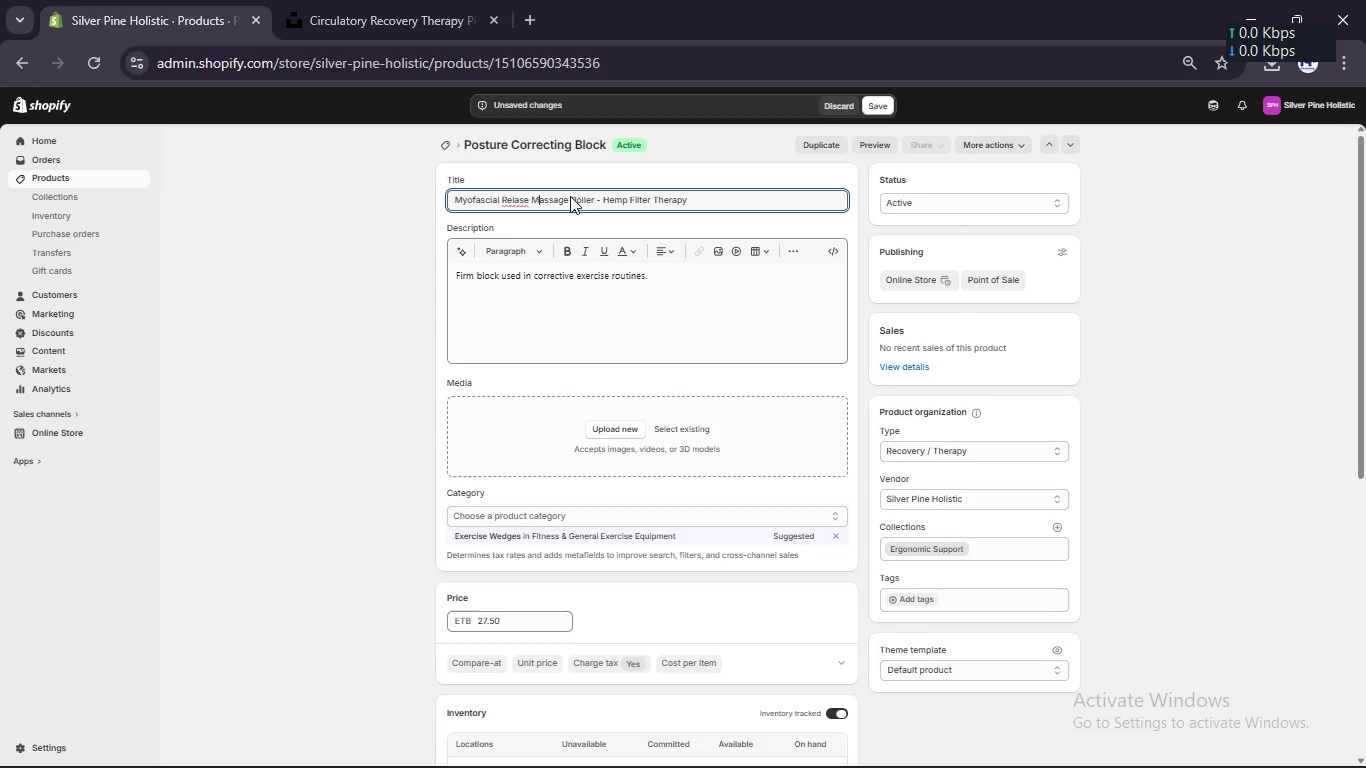 
key(ArrowLeft)
 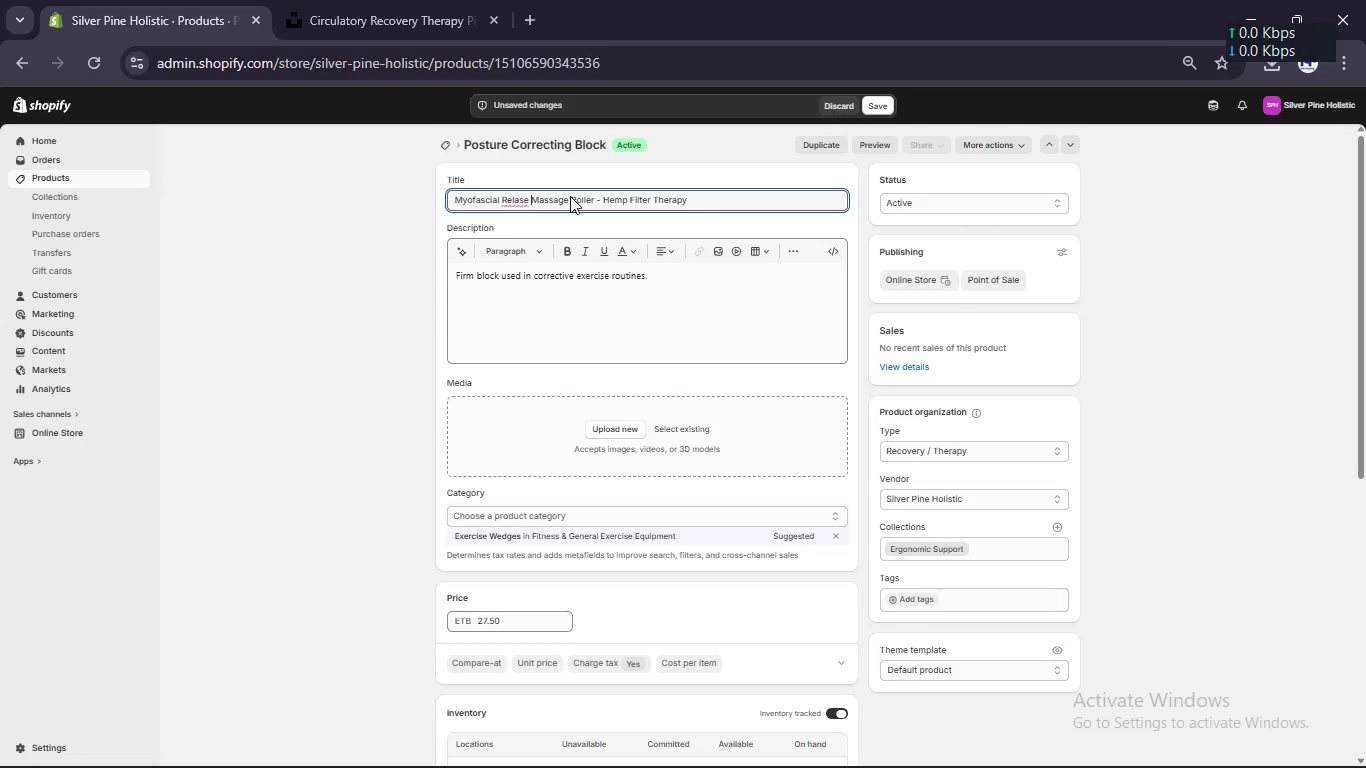 
key(ArrowLeft)
 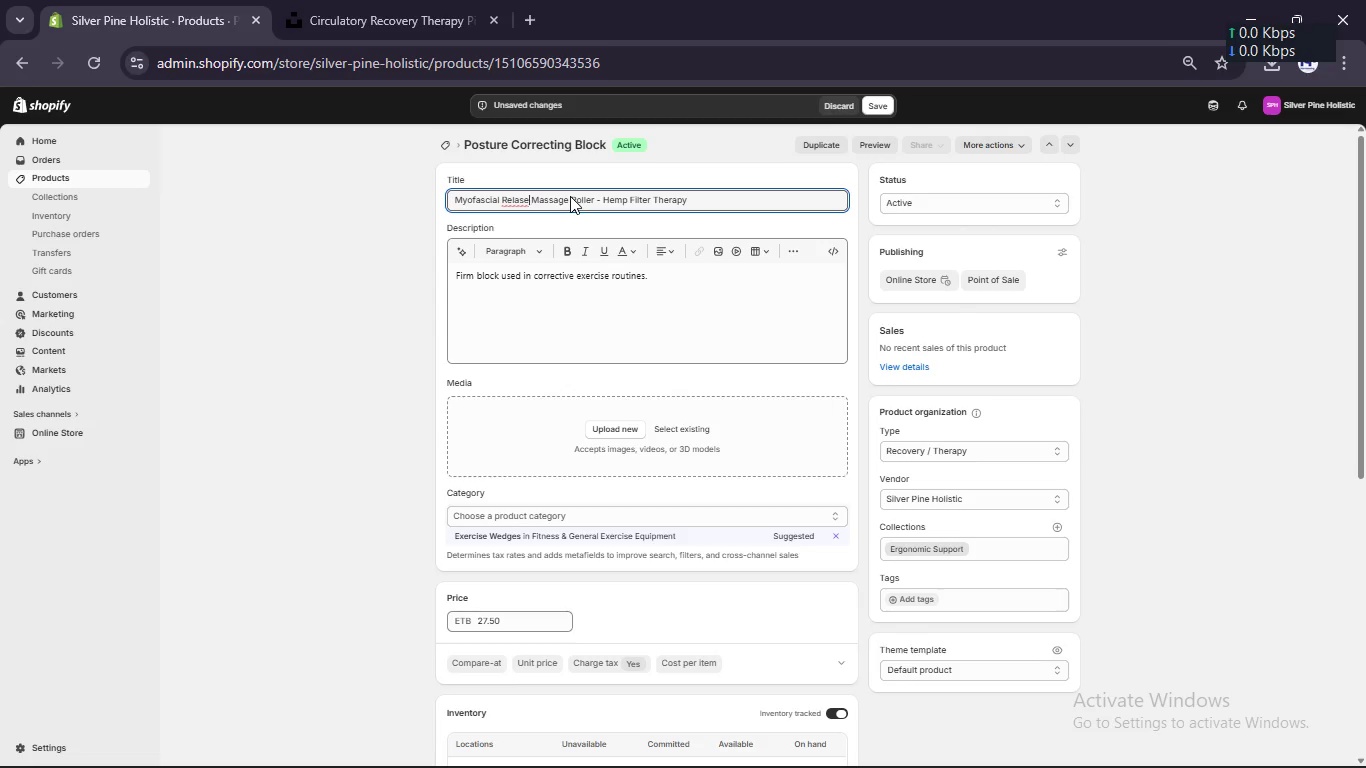 
key(ArrowLeft)
 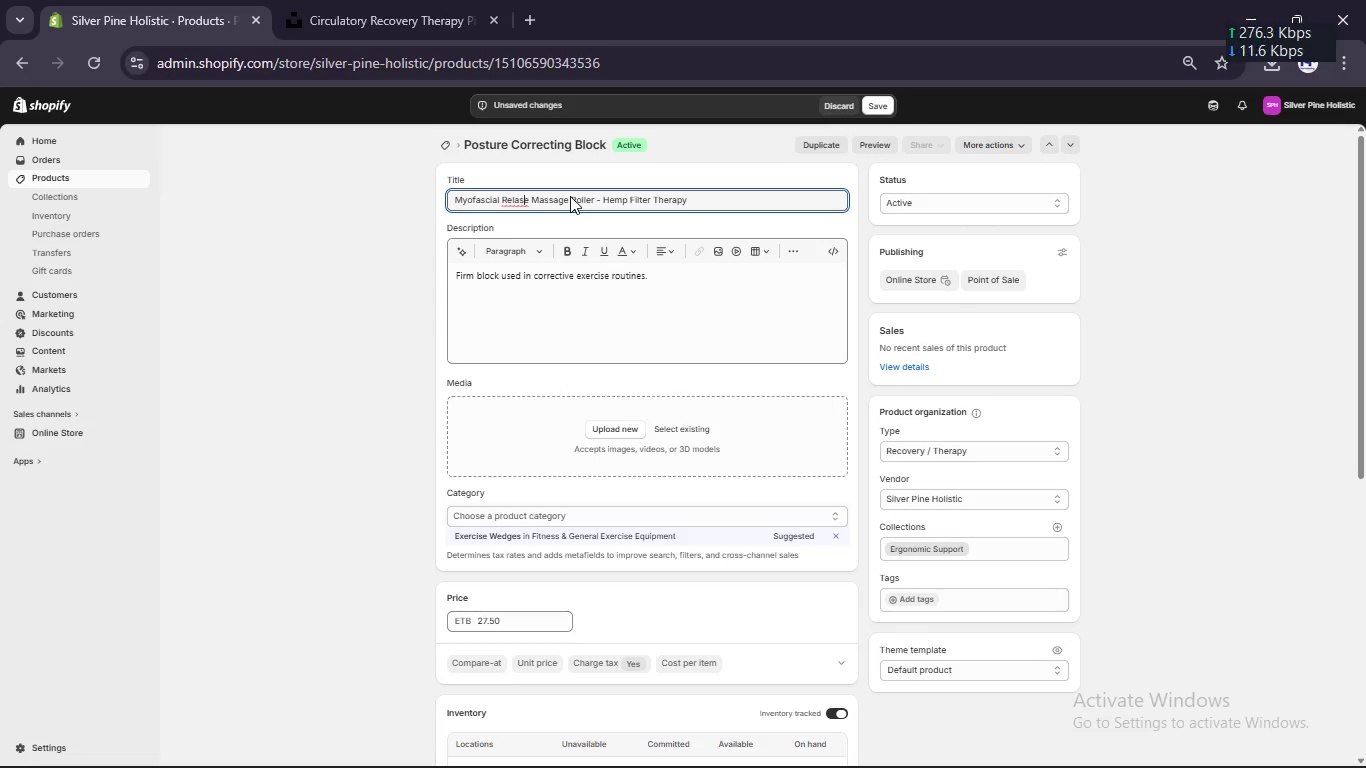 
key(ArrowLeft)
 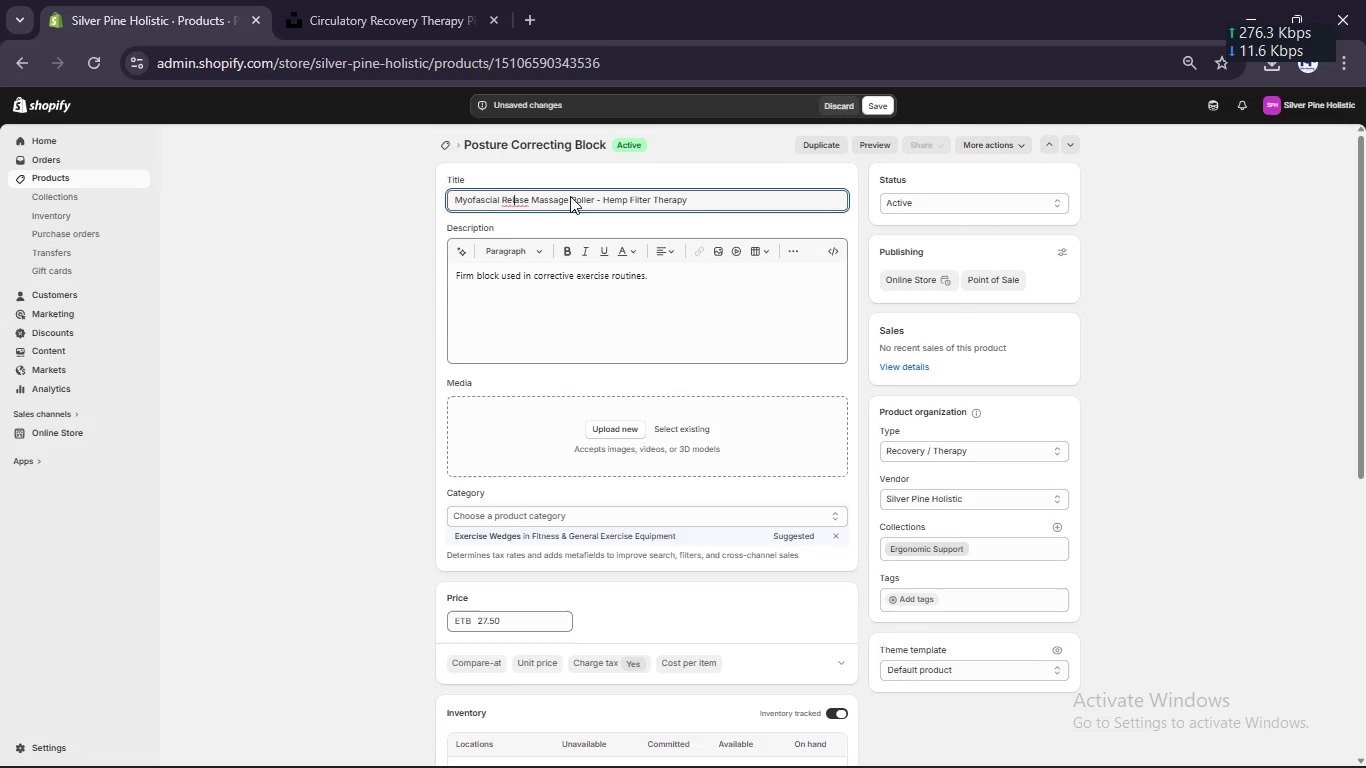 
key(ArrowLeft)
 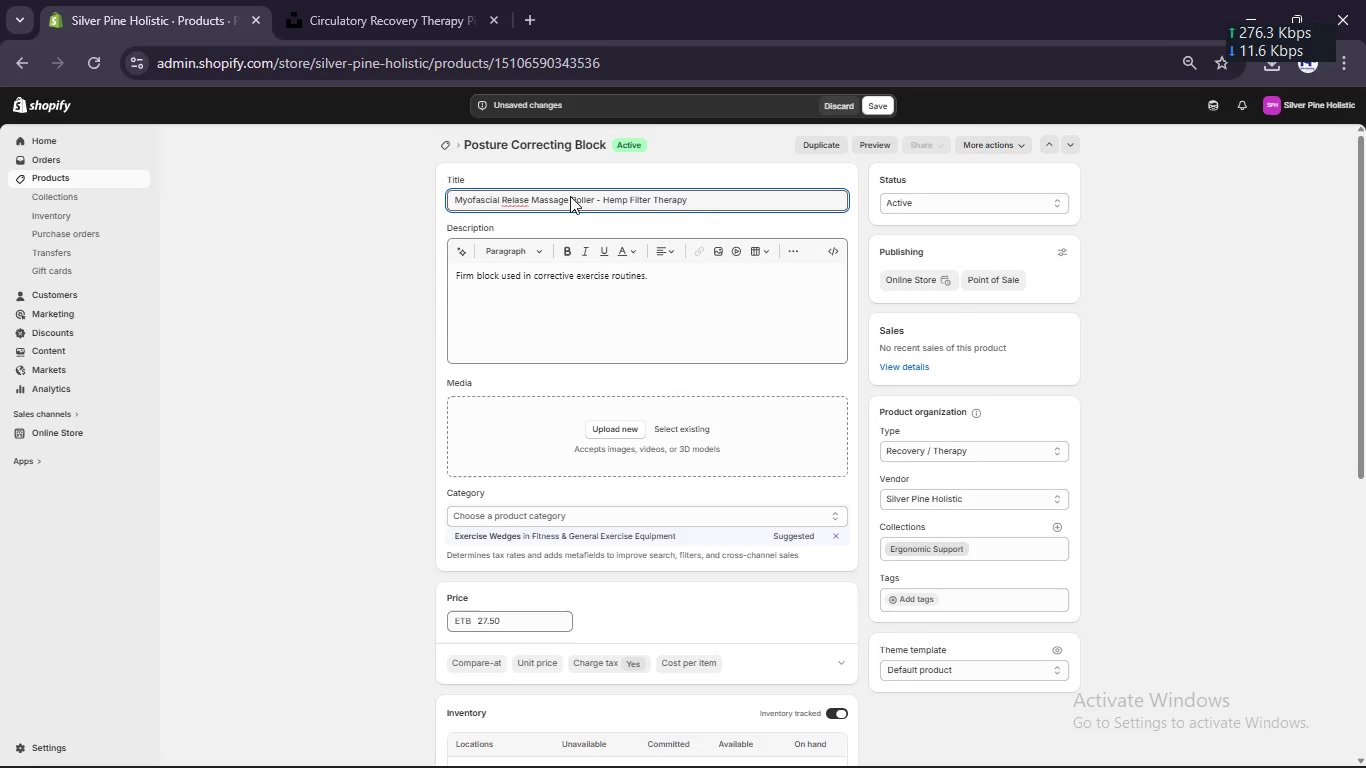 
key(E)
 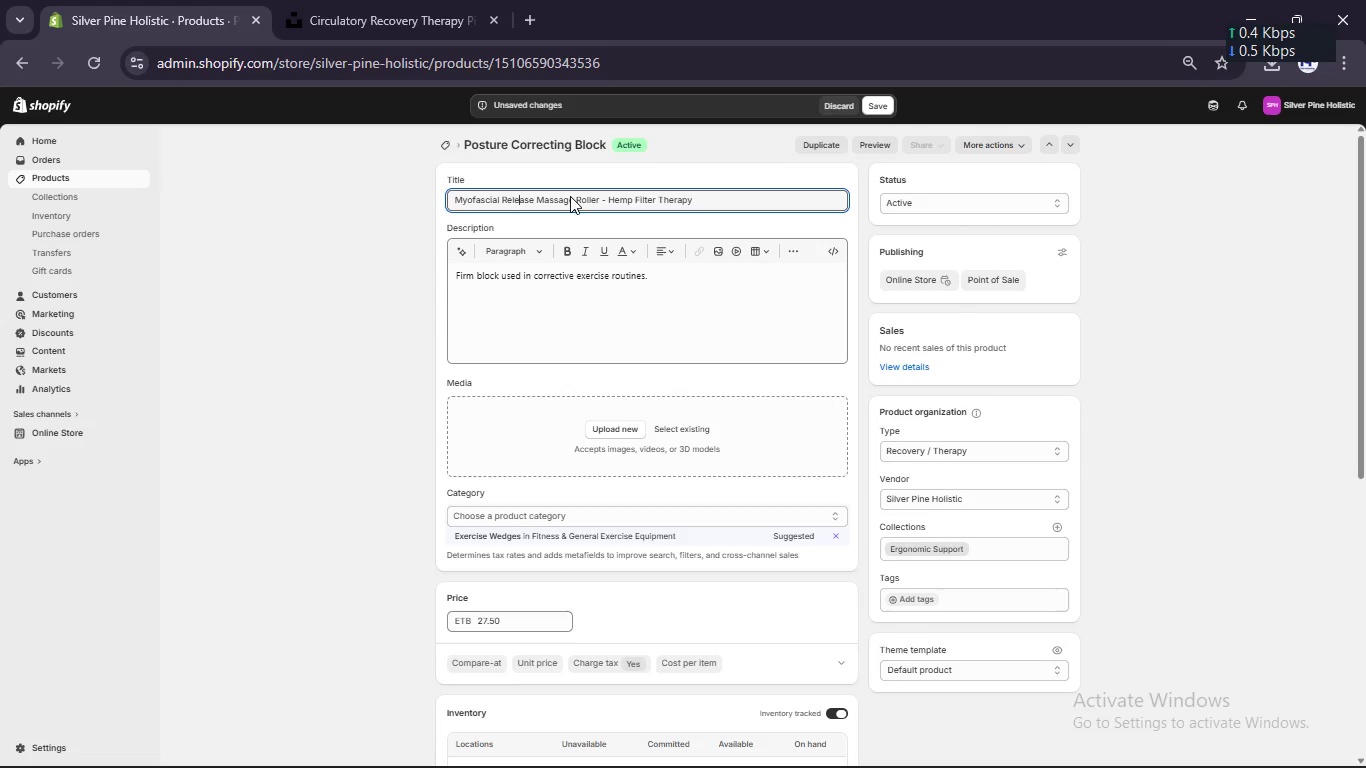 
wait(5.67)
 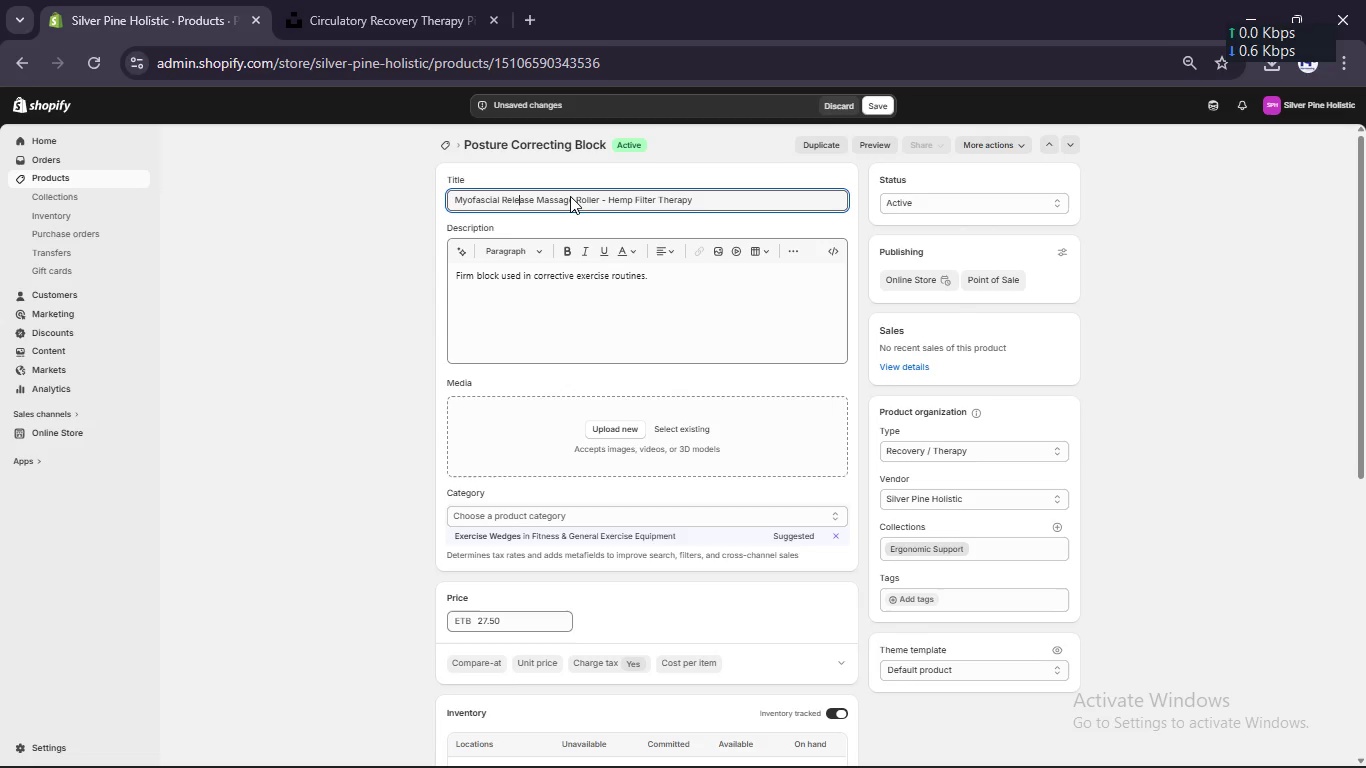 
left_click([658, 282])
 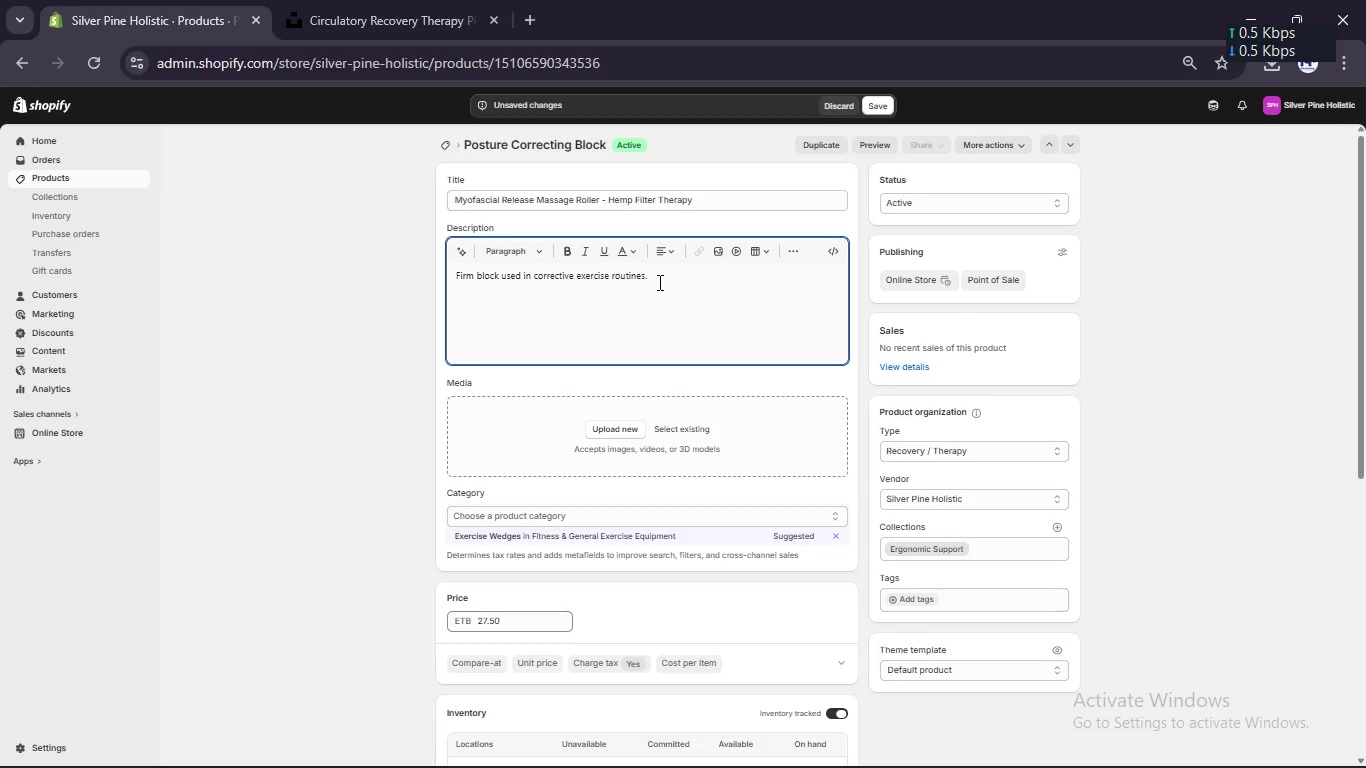 
key(Meta+MetaLeft)
 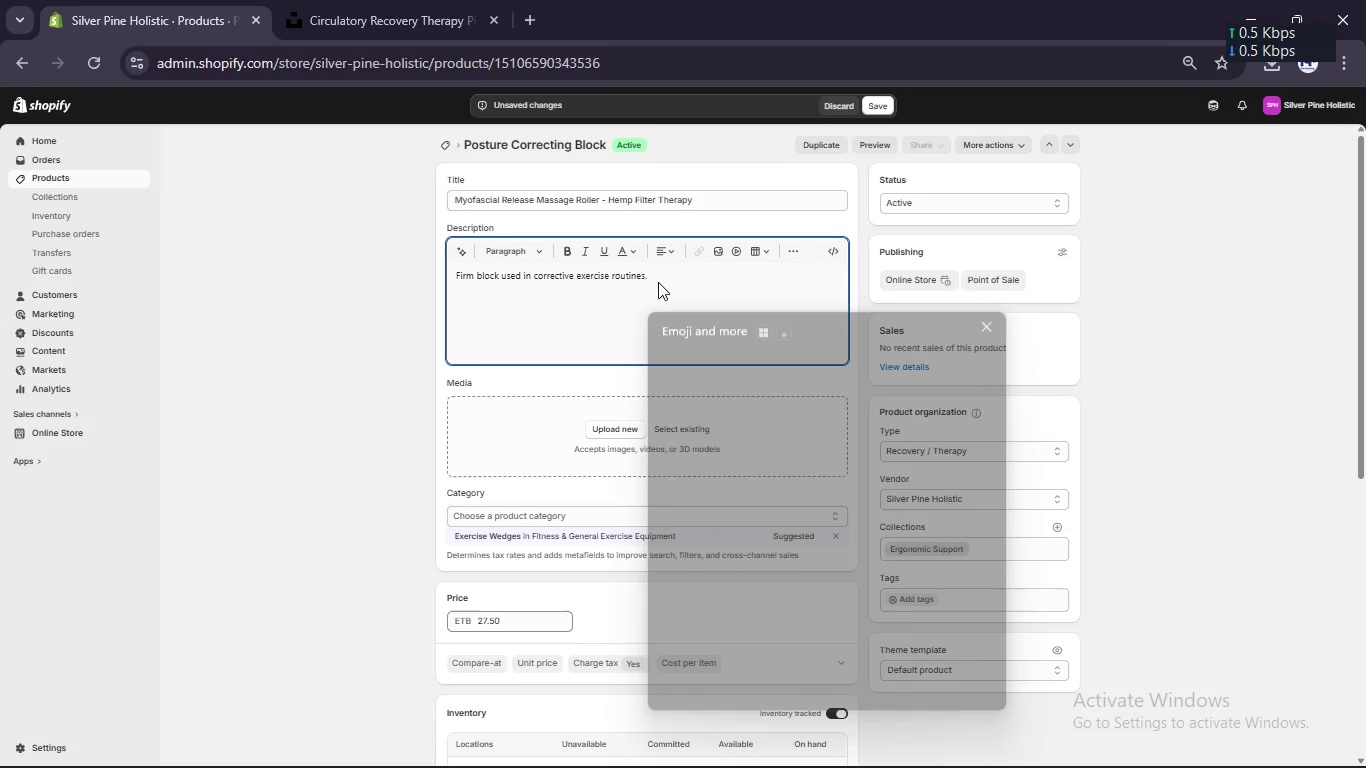 
key(Meta+V)
 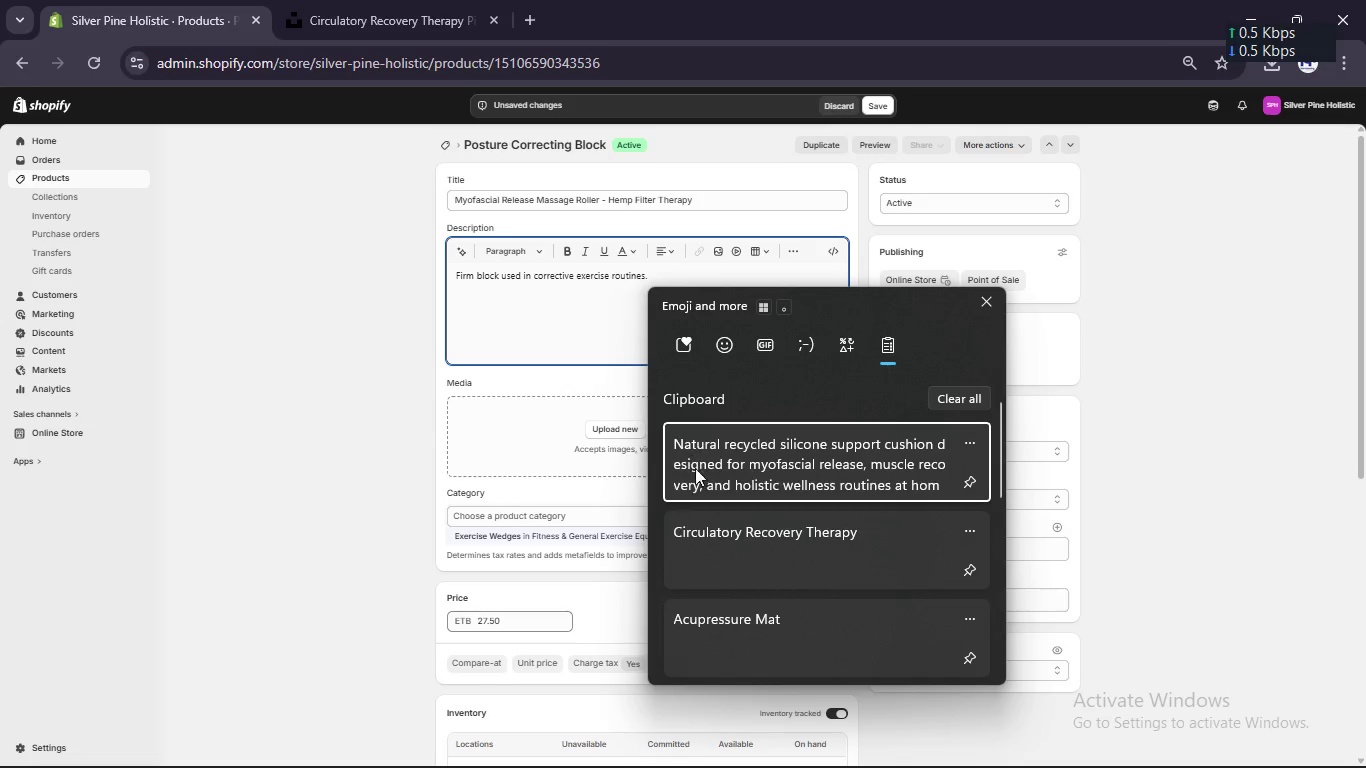 
scroll: coordinate [699, 548], scroll_direction: down, amount: 11.0
 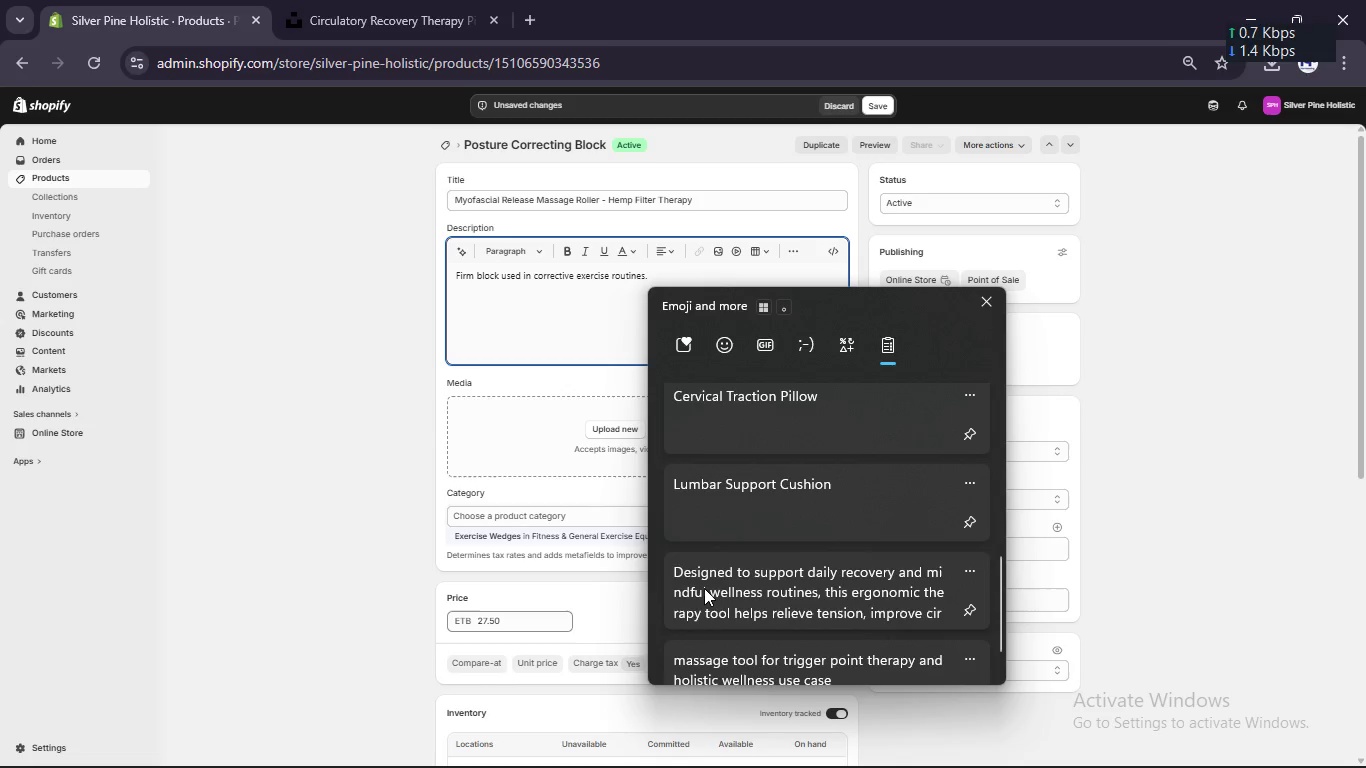 
left_click([704, 588])
 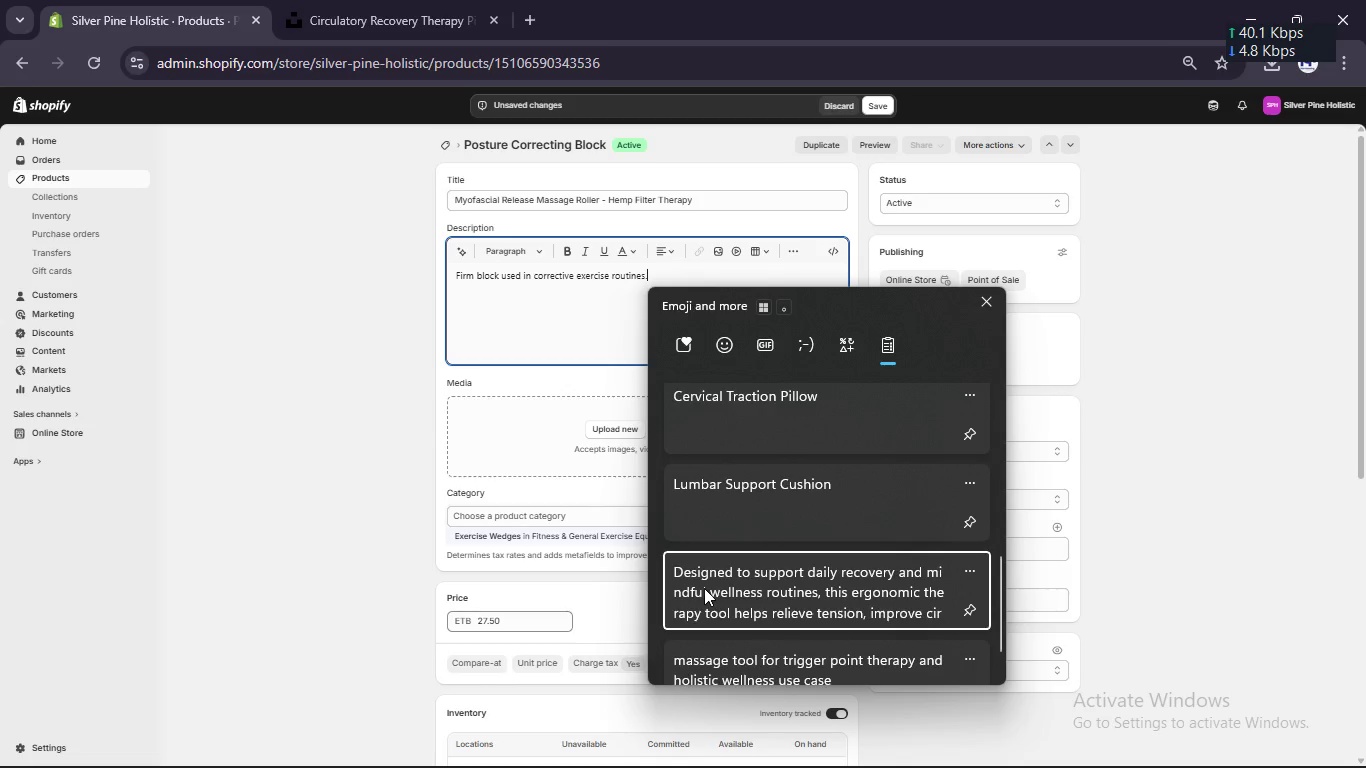 
key(Control+ControlLeft)
 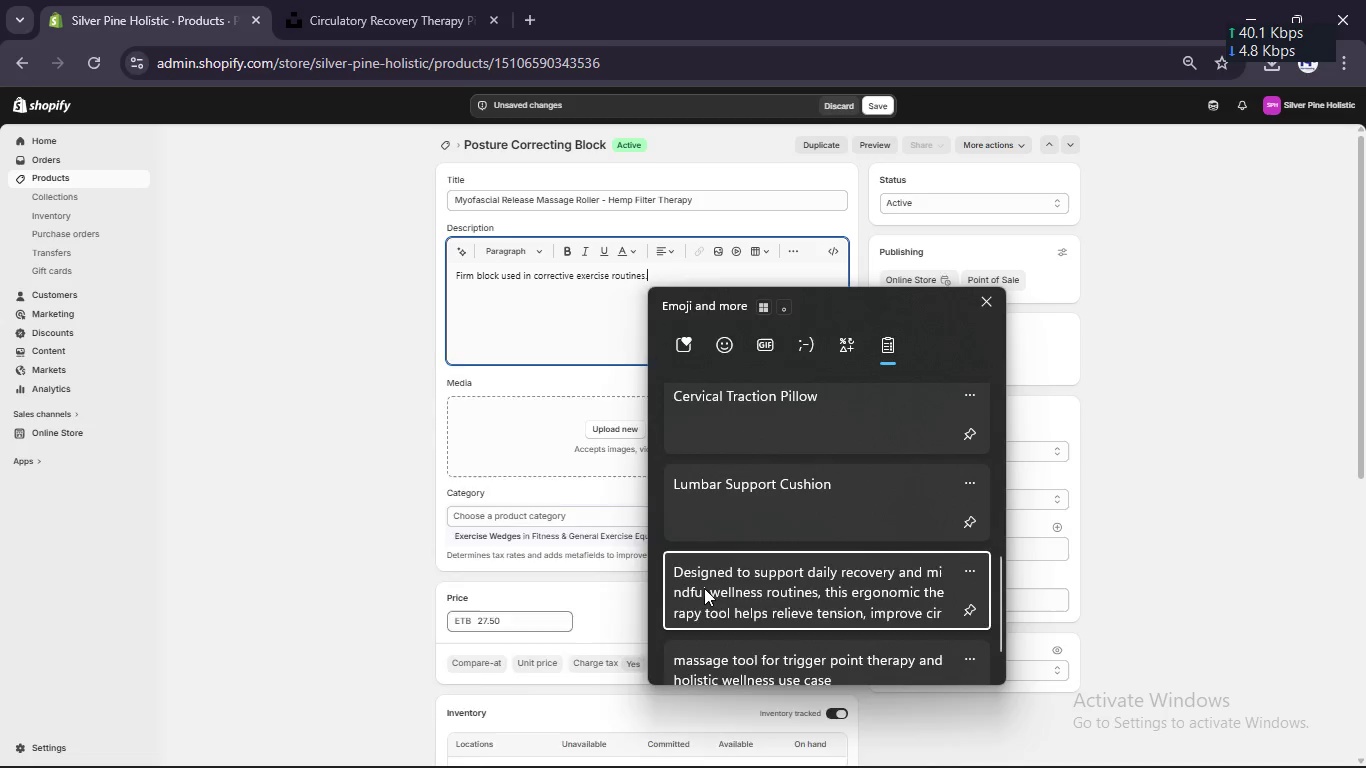 
key(Control+V)
 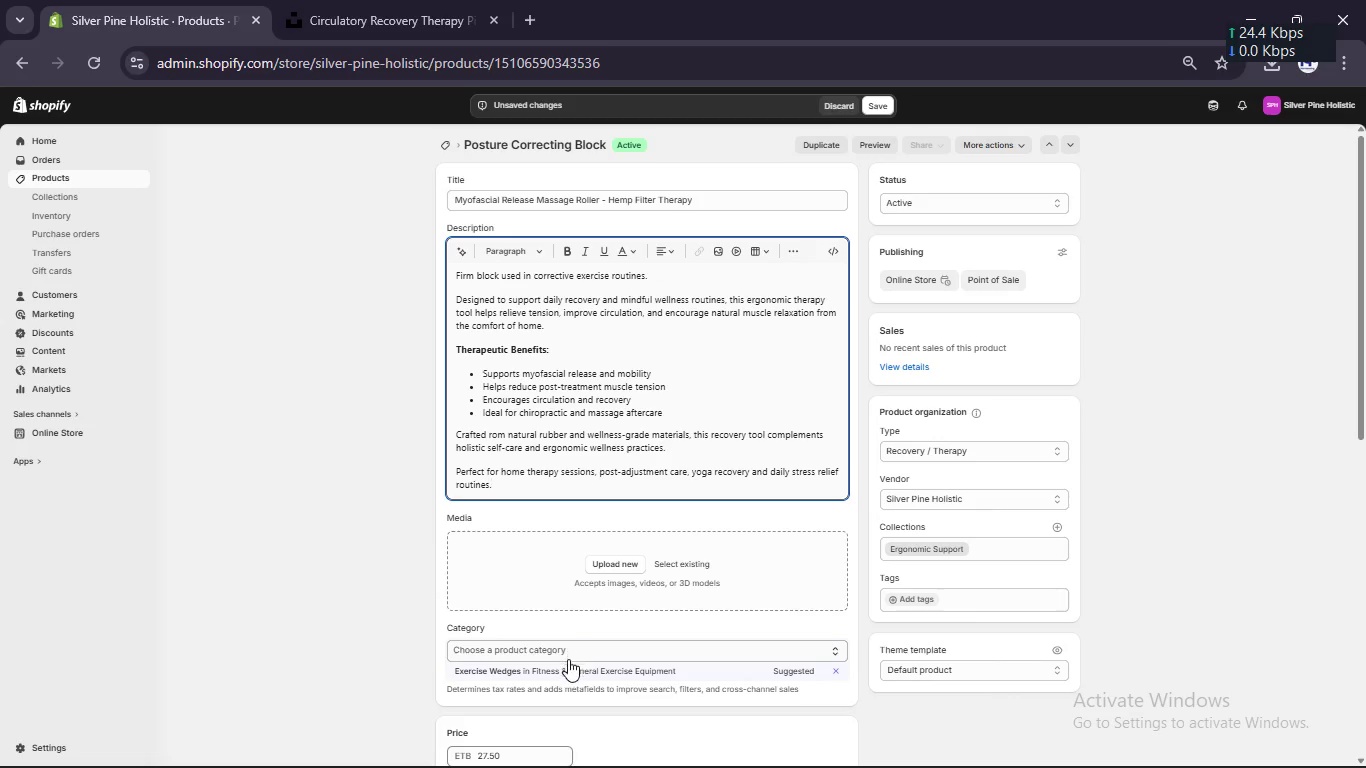 
left_click([570, 671])
 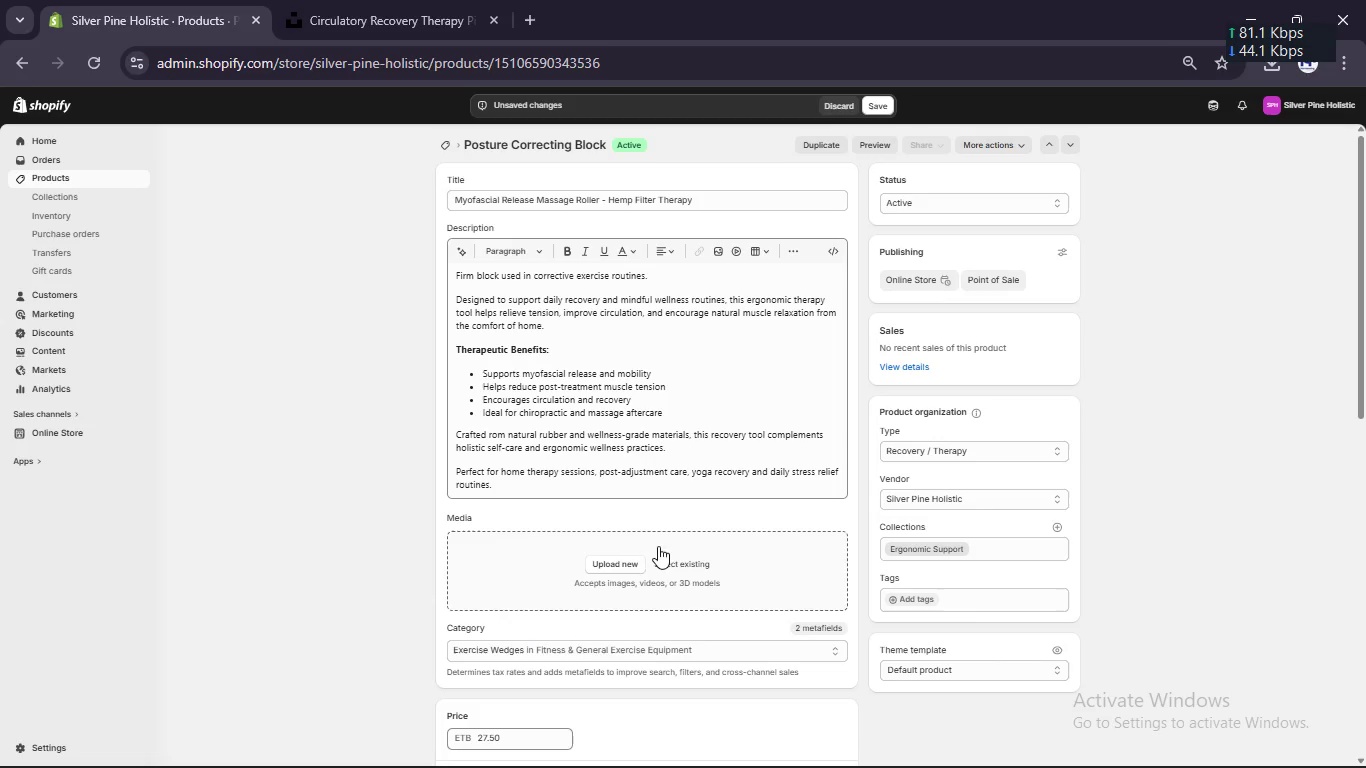 
left_click([674, 561])
 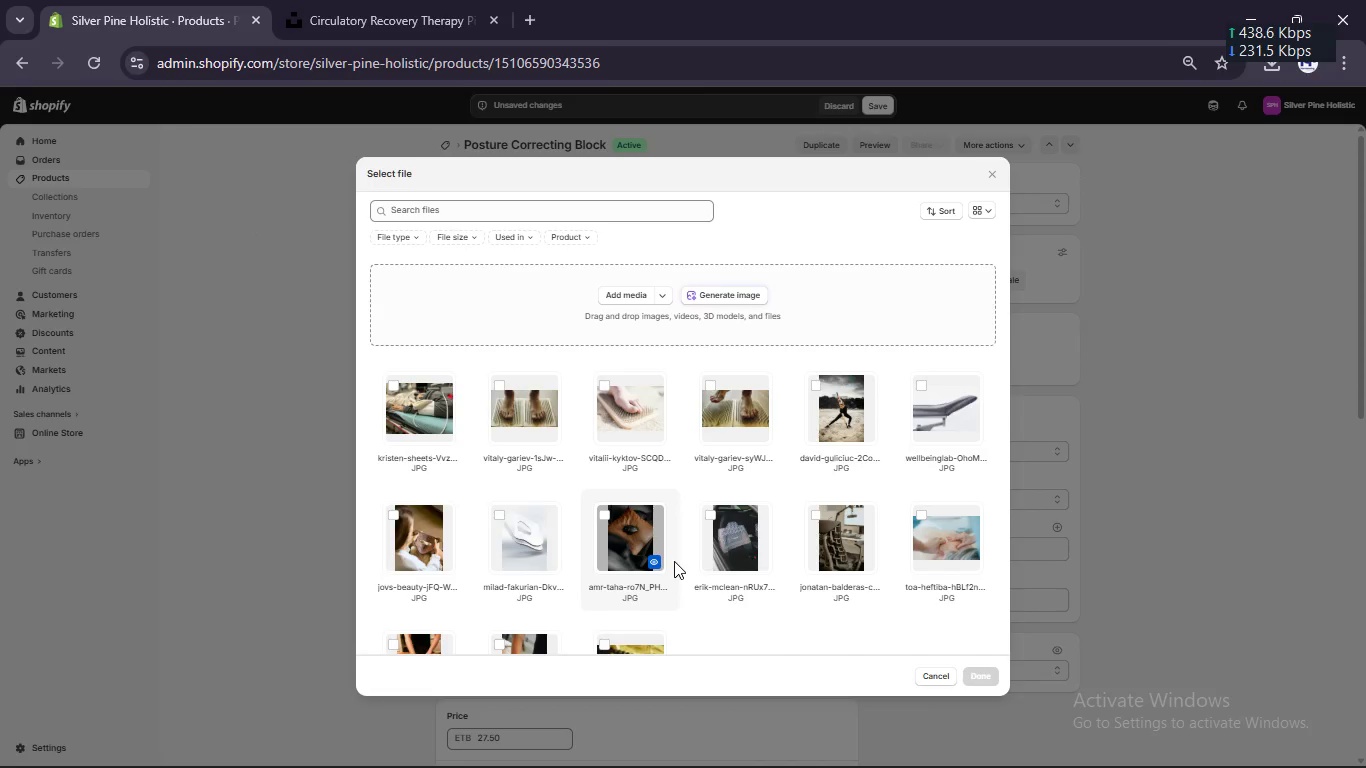 
scroll: coordinate [674, 561], scroll_direction: down, amount: 3.0
 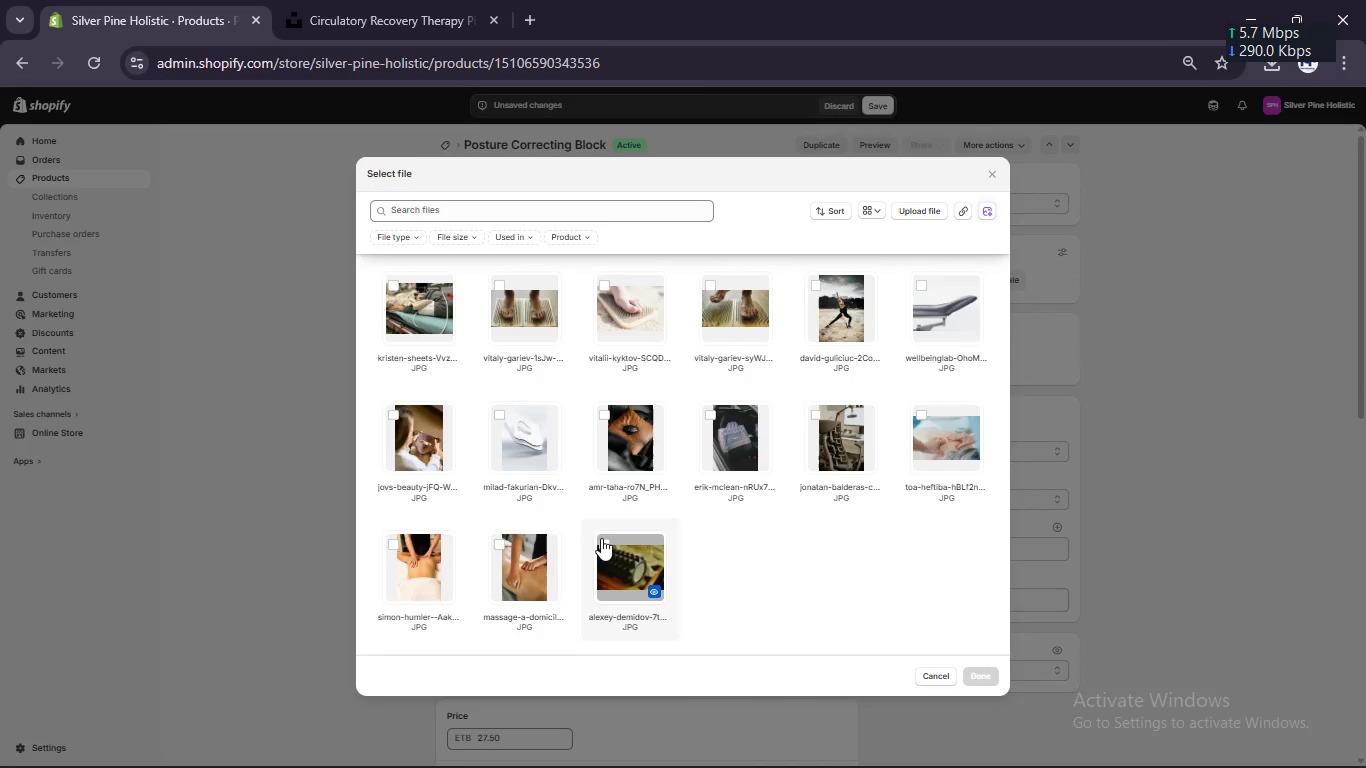 
left_click([605, 541])
 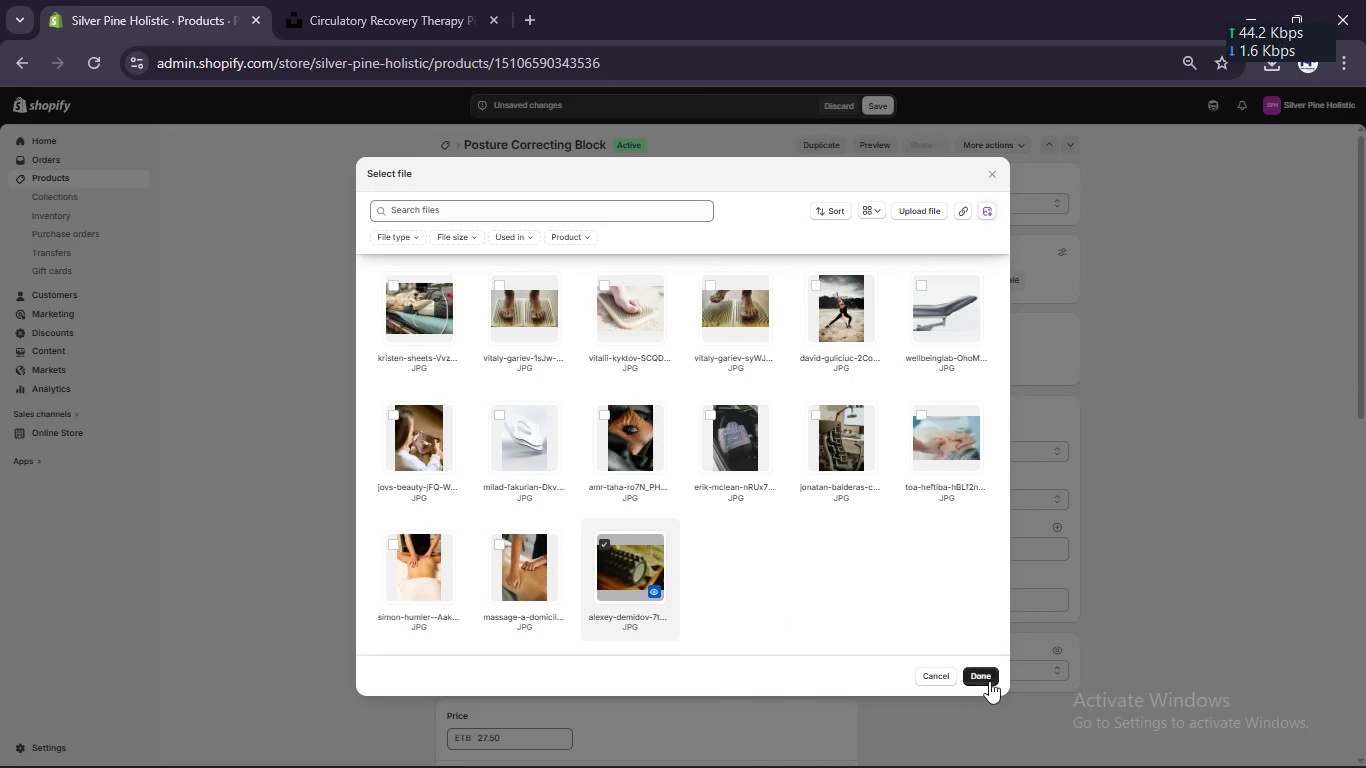 
left_click([991, 676])
 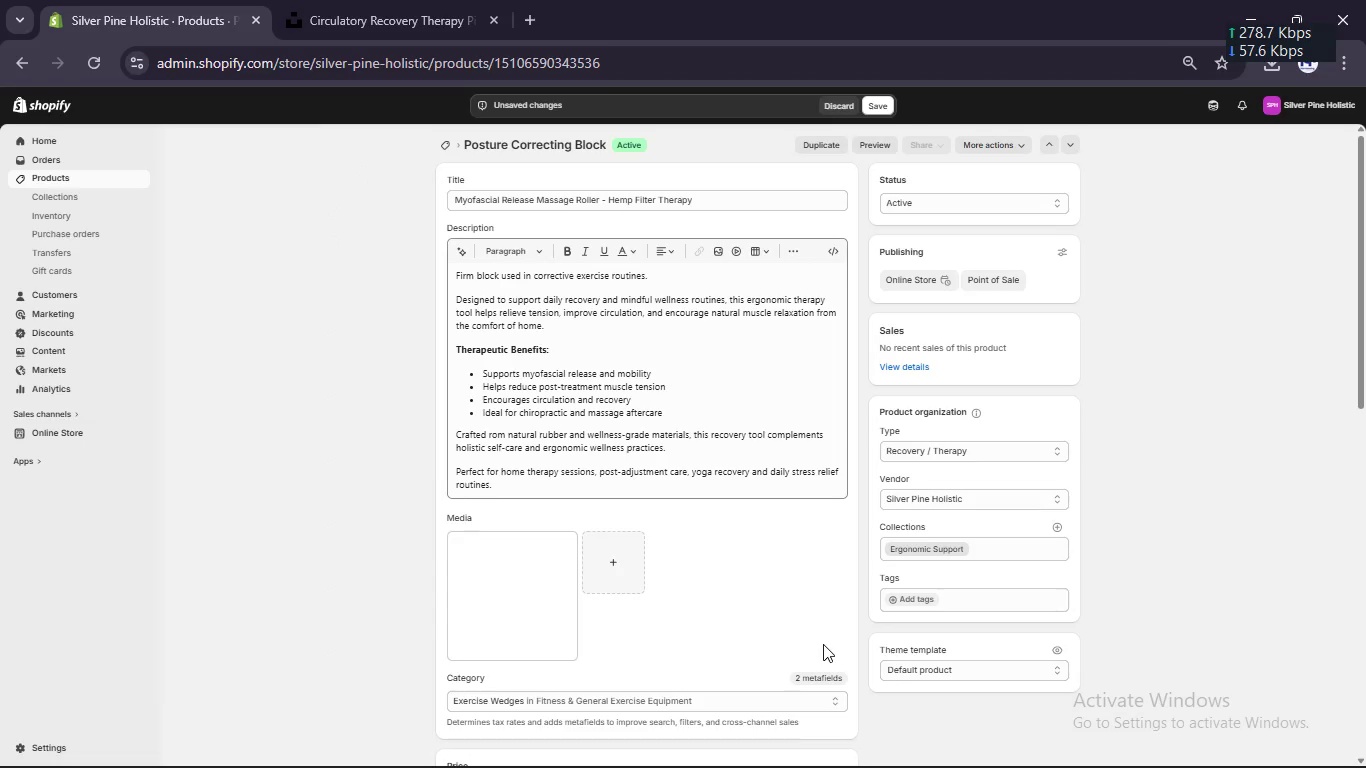 
scroll: coordinate [823, 644], scroll_direction: down, amount: 3.0
 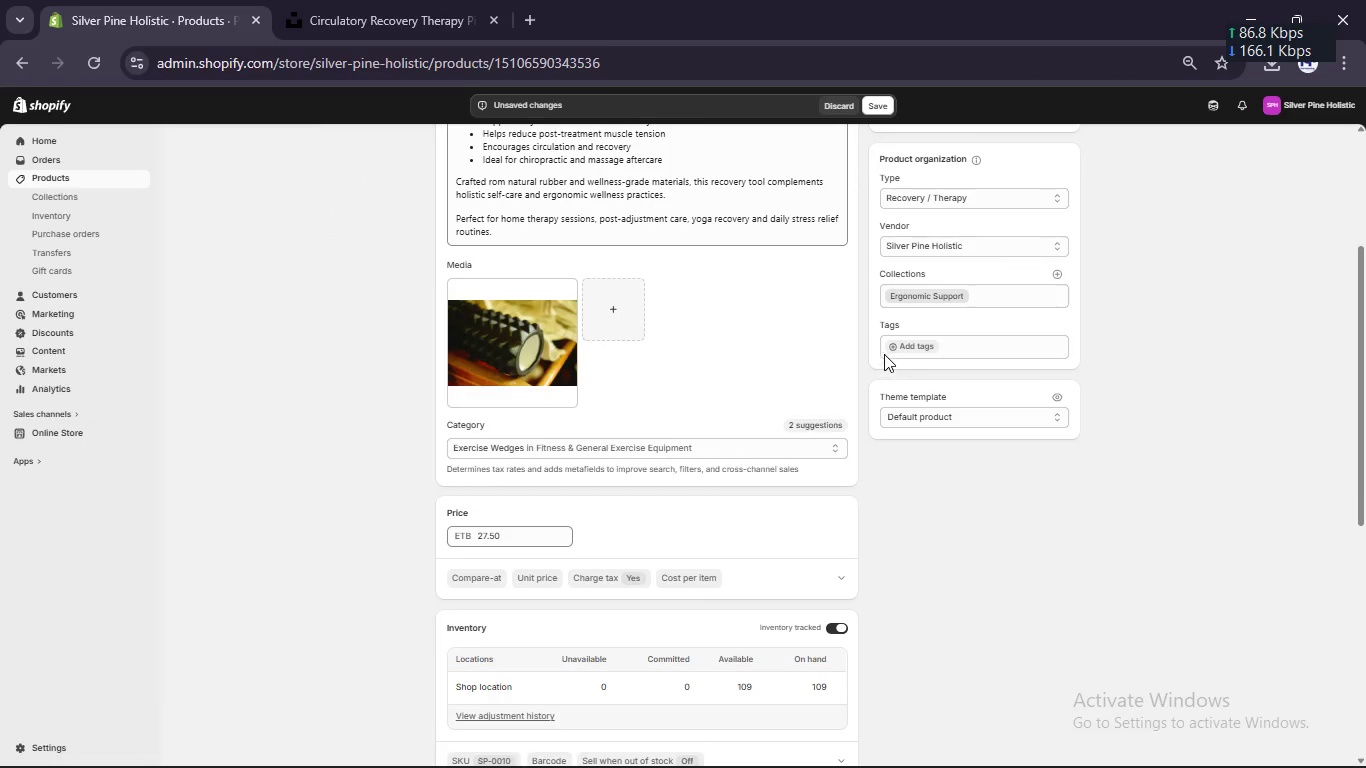 
left_click([884, 348])
 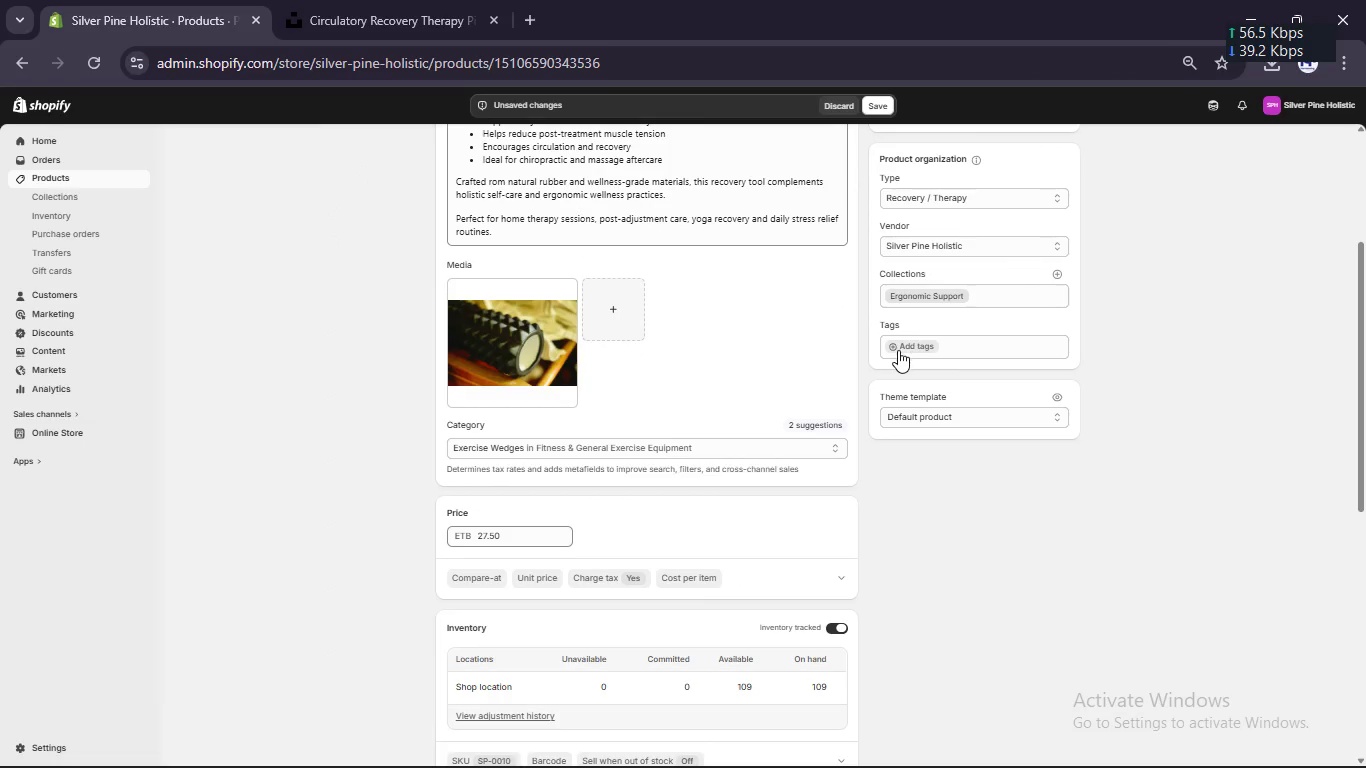 
left_click([898, 350])
 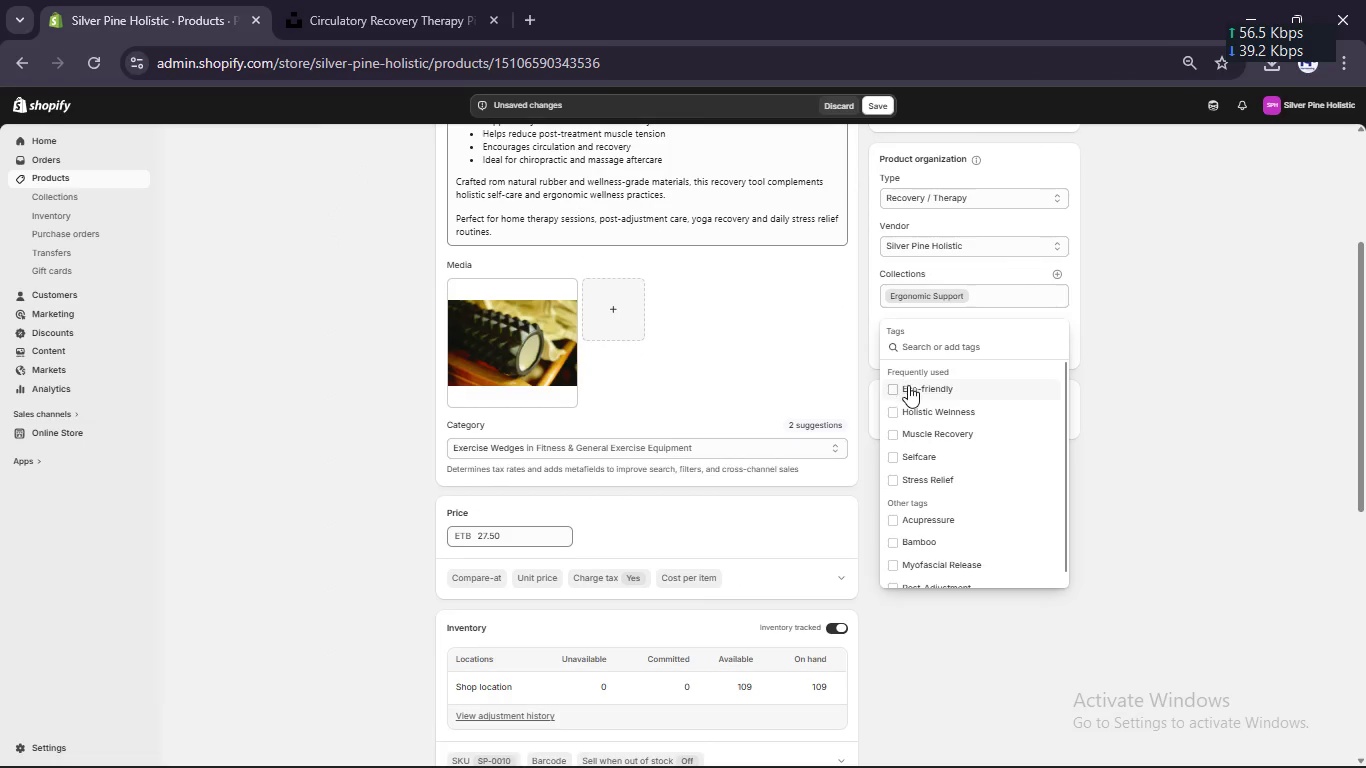 
left_click([908, 385])
 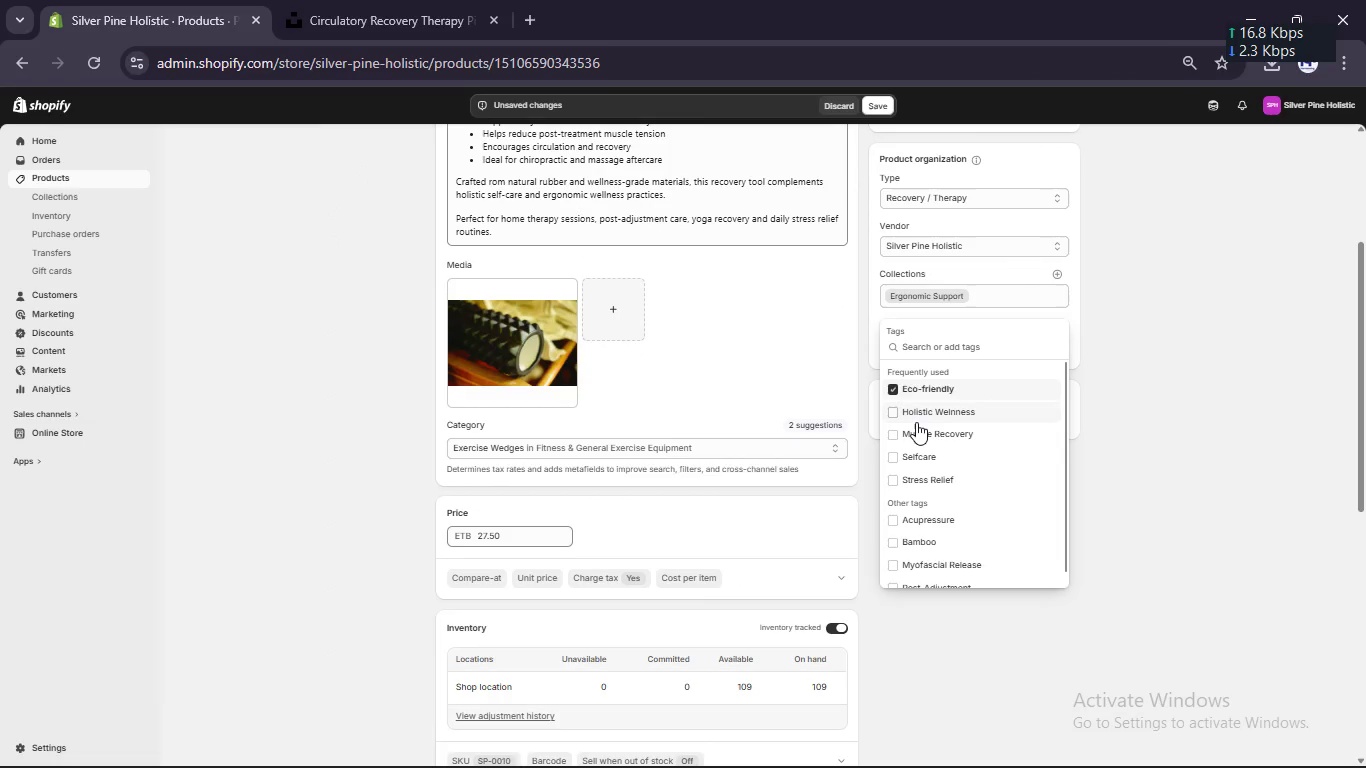 
left_click([916, 417])
 